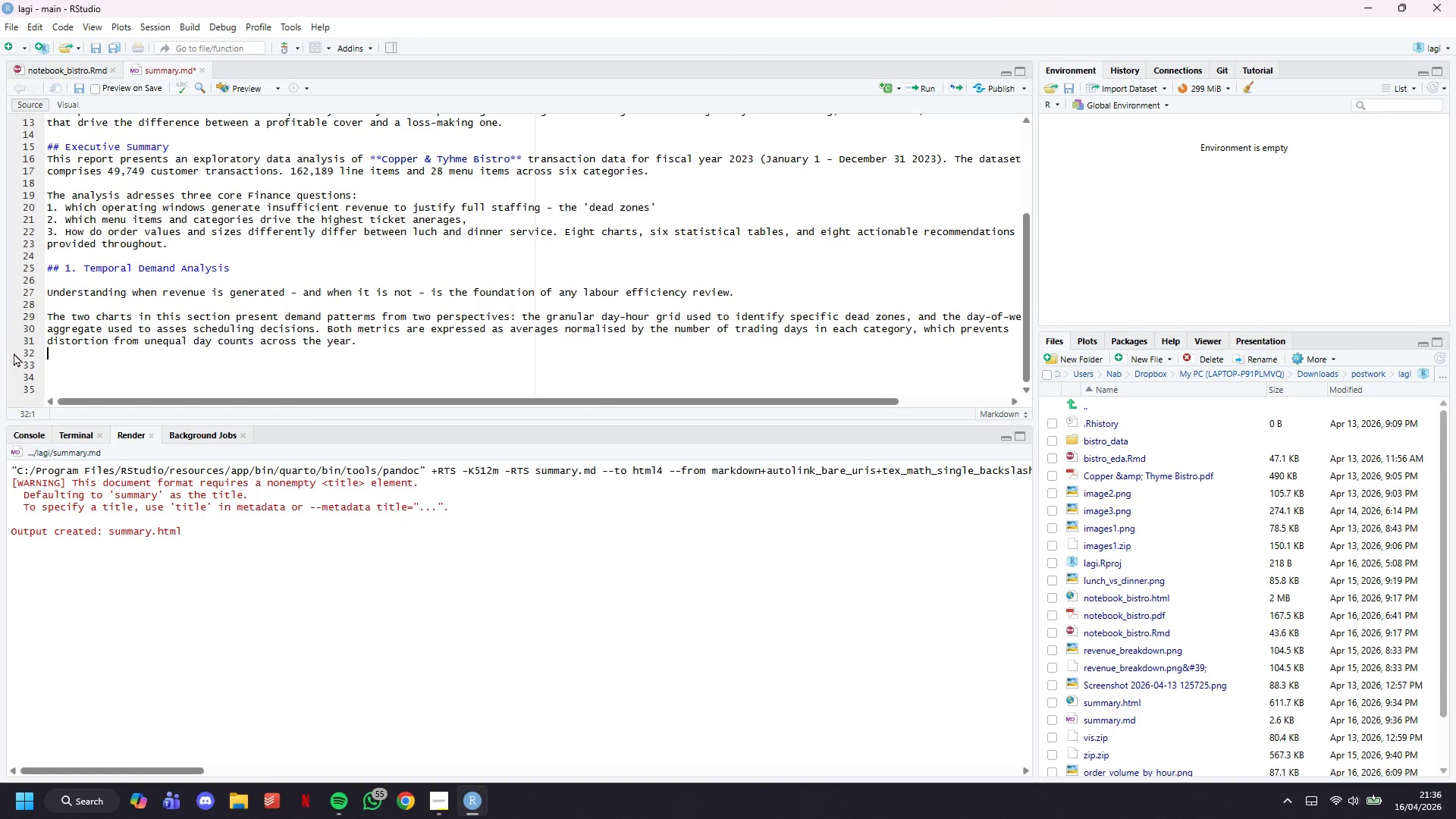 
key(Control+S)
 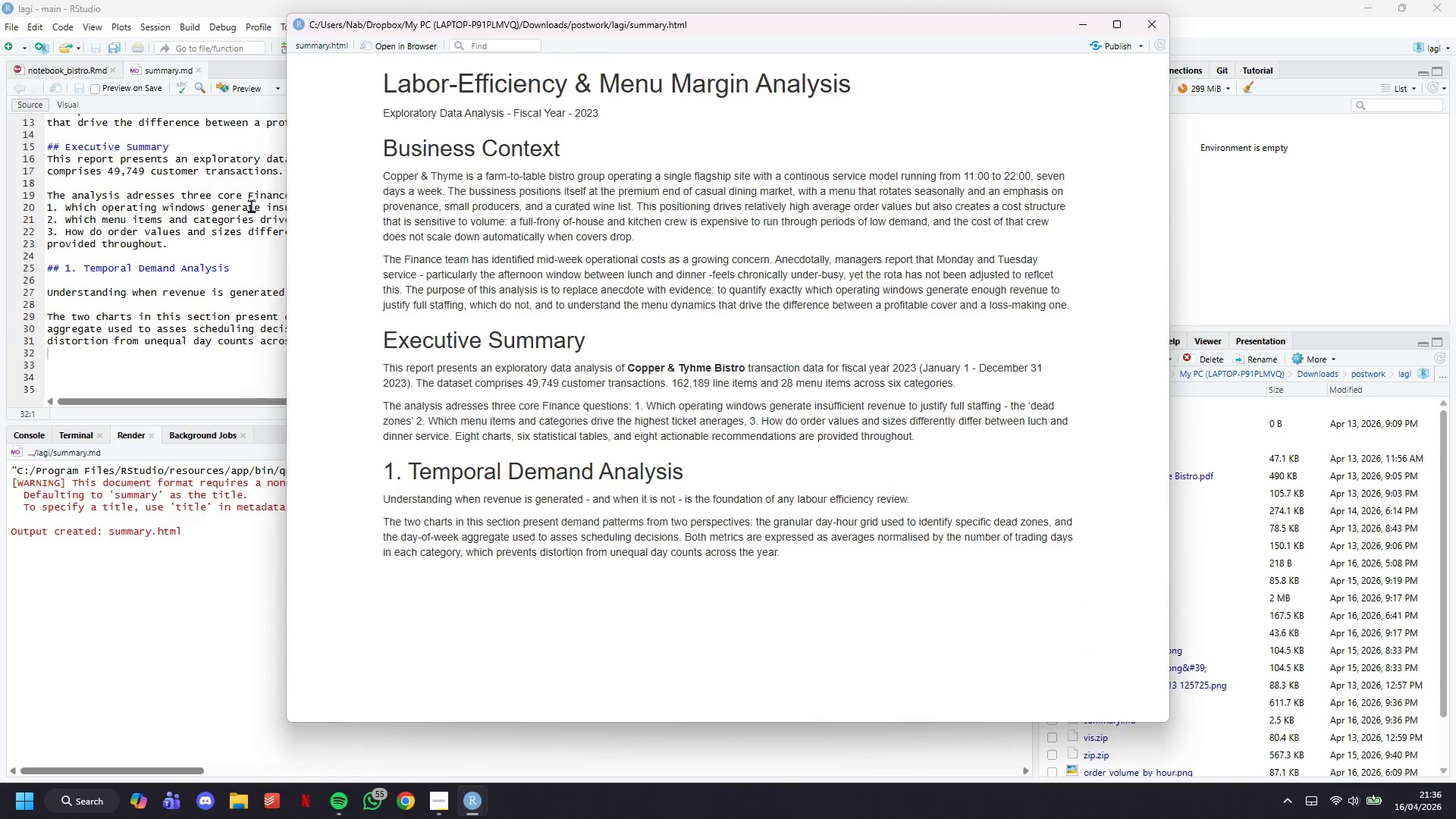 
wait(11.59)
 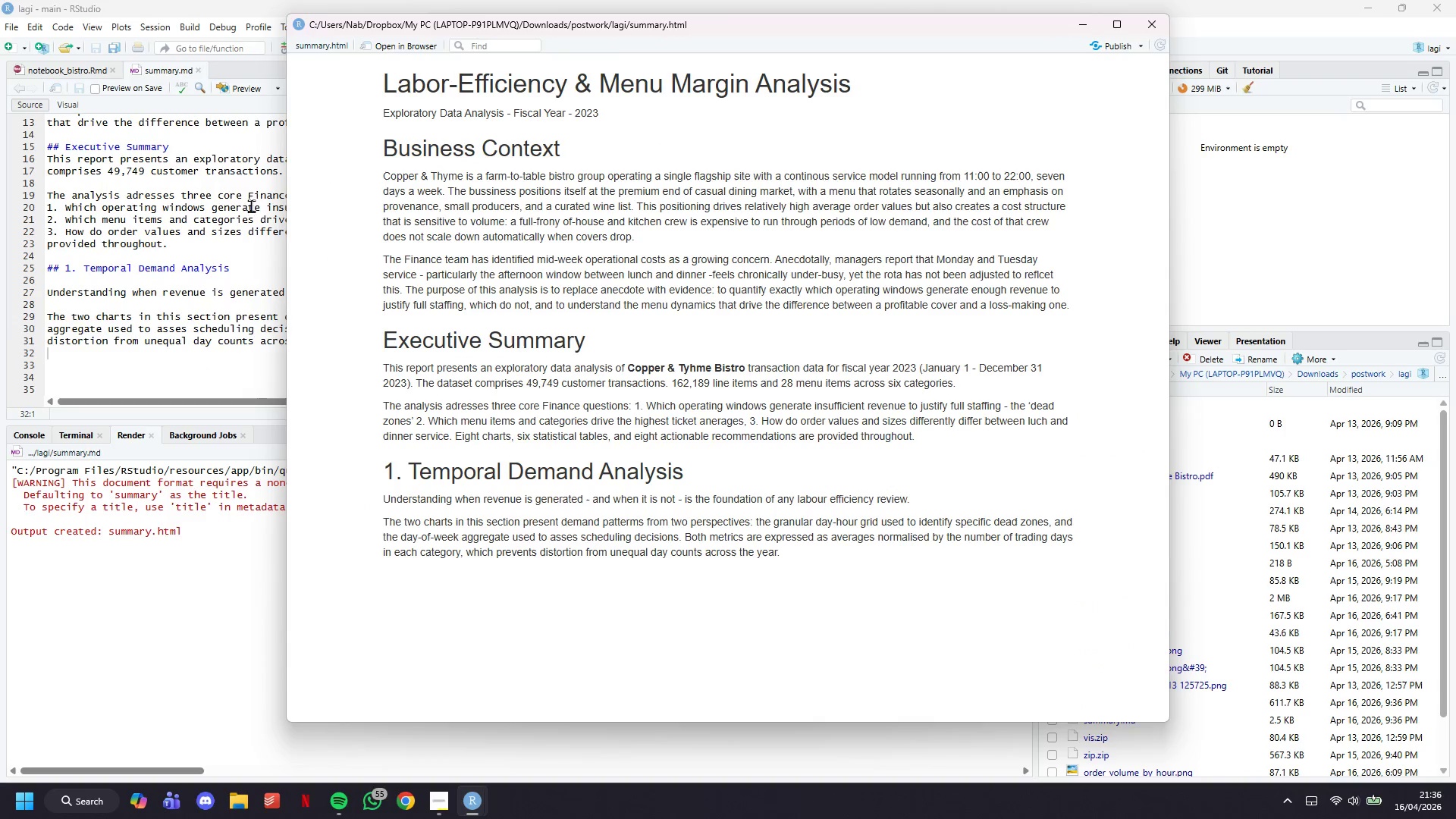 
left_click([1086, 27])
 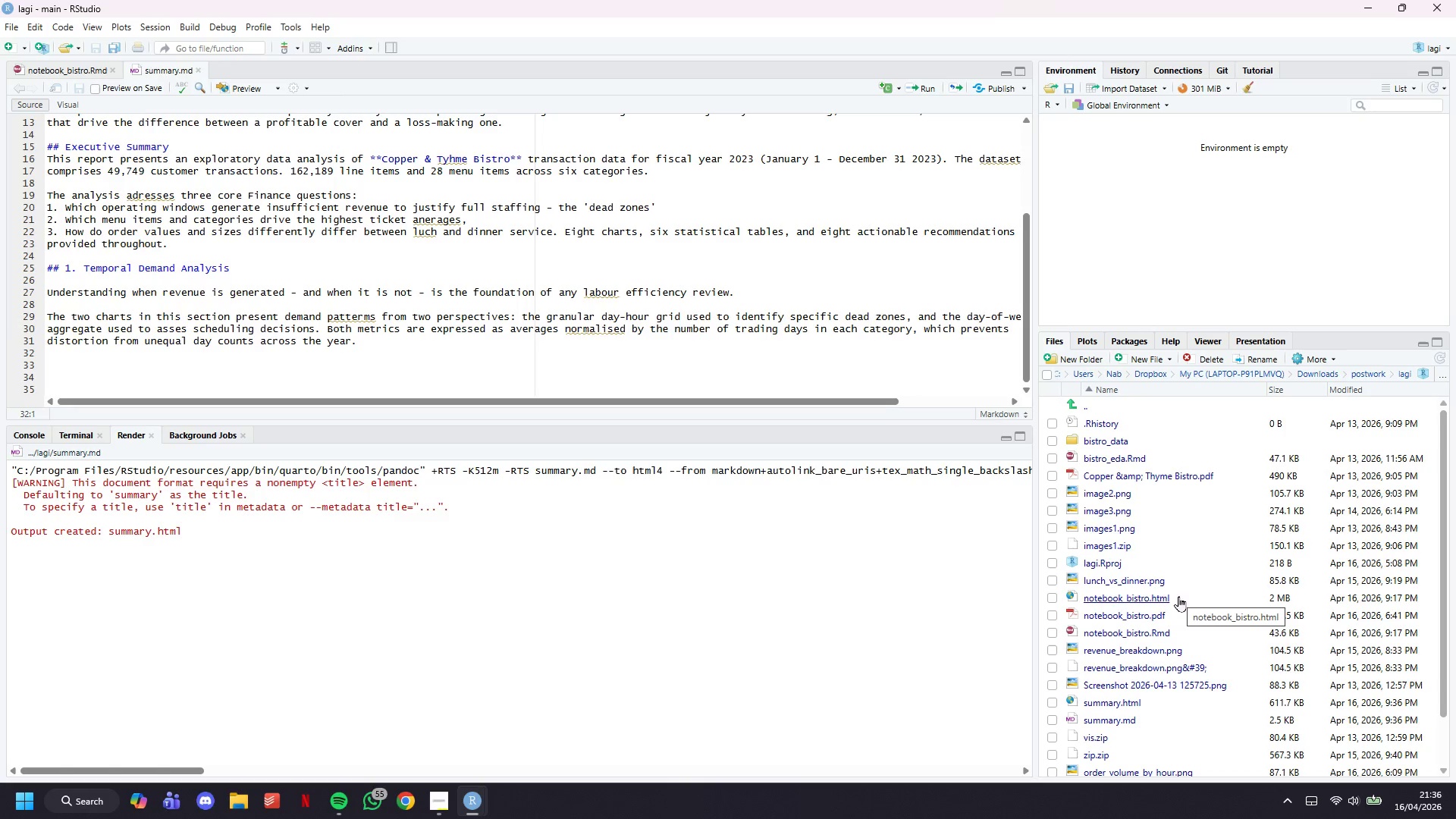 
wait(8.0)
 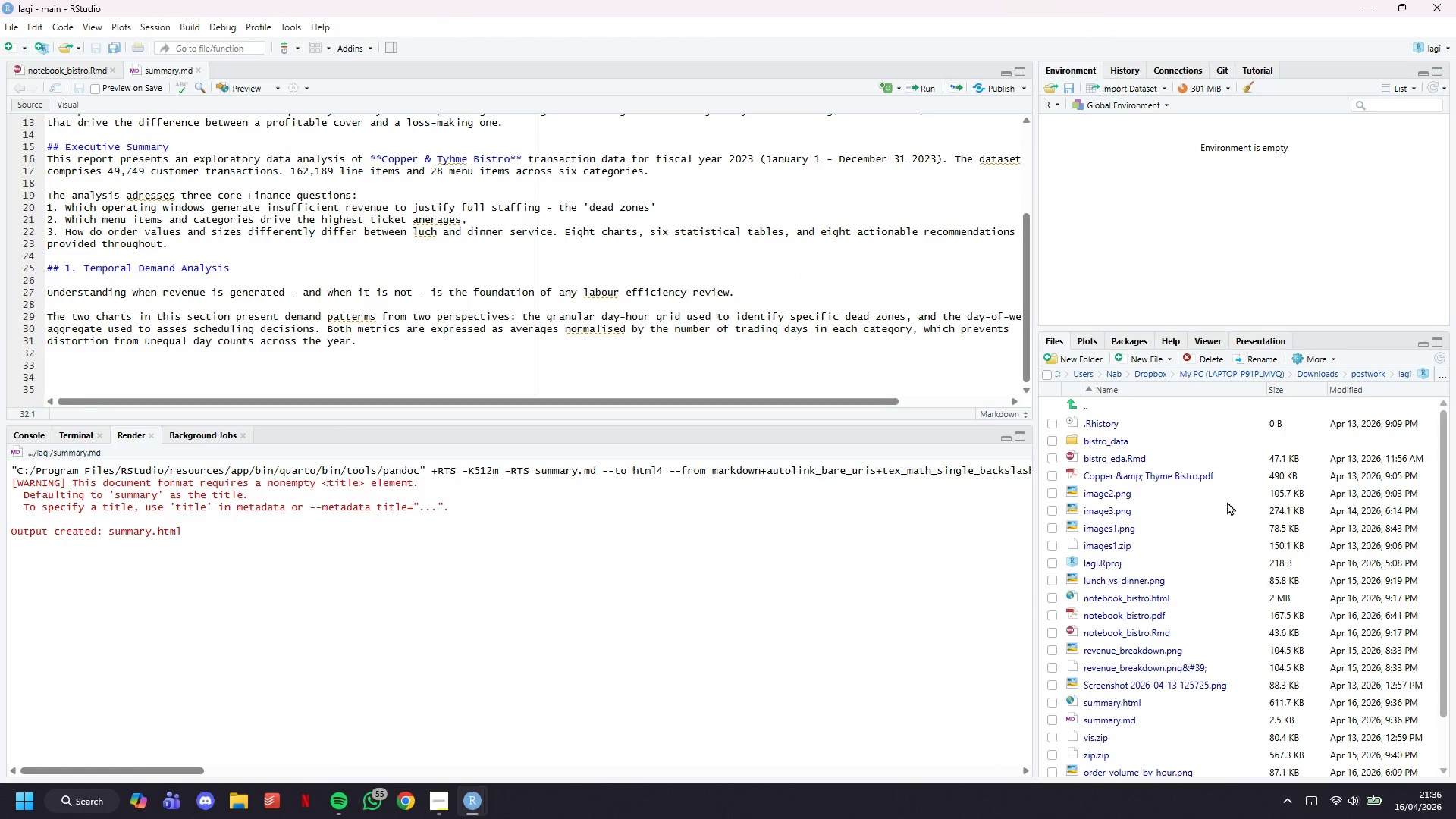 
left_click([1124, 462])
 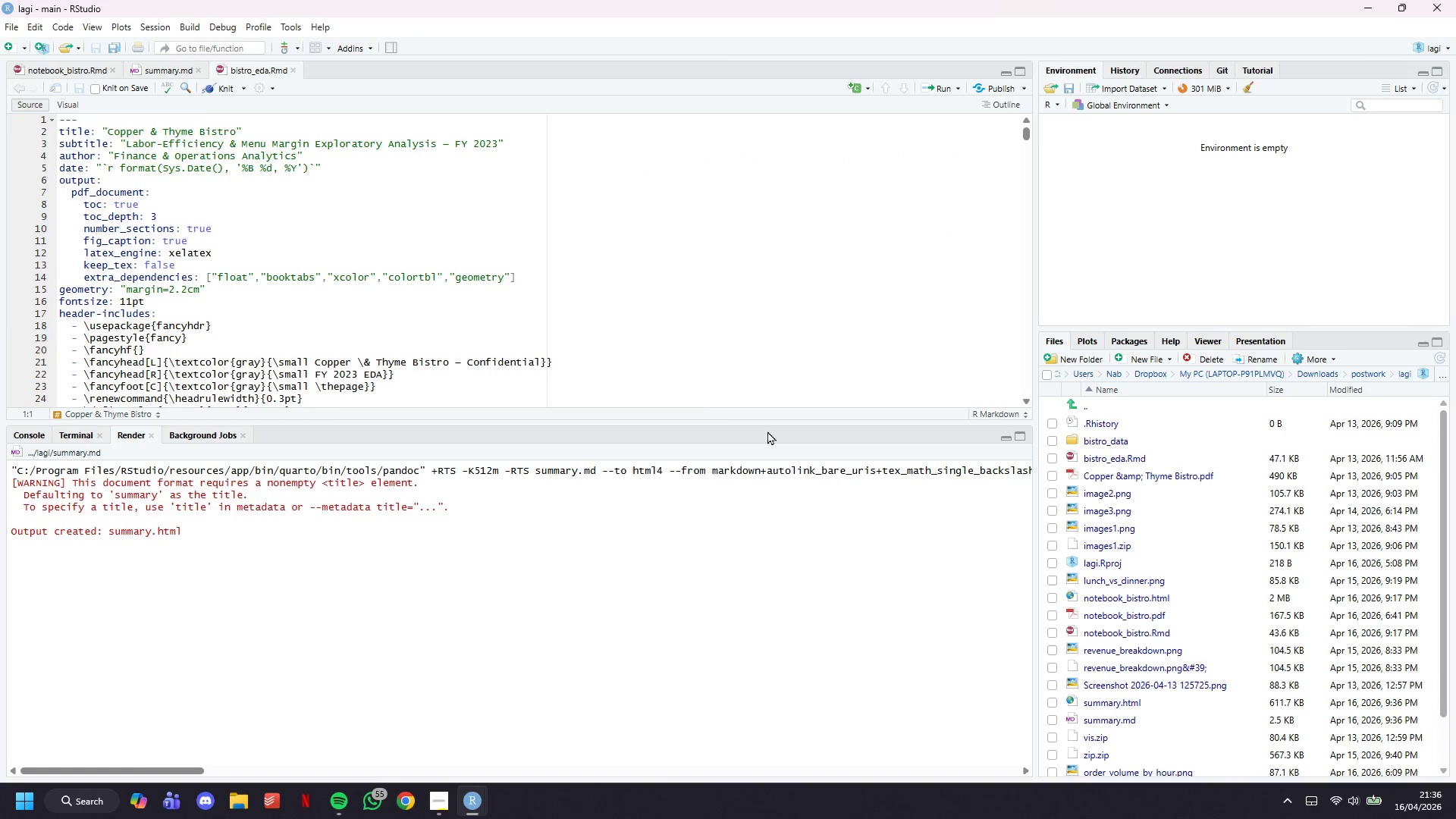 
scroll: coordinate [652, 403], scroll_direction: down, amount: 2.0
 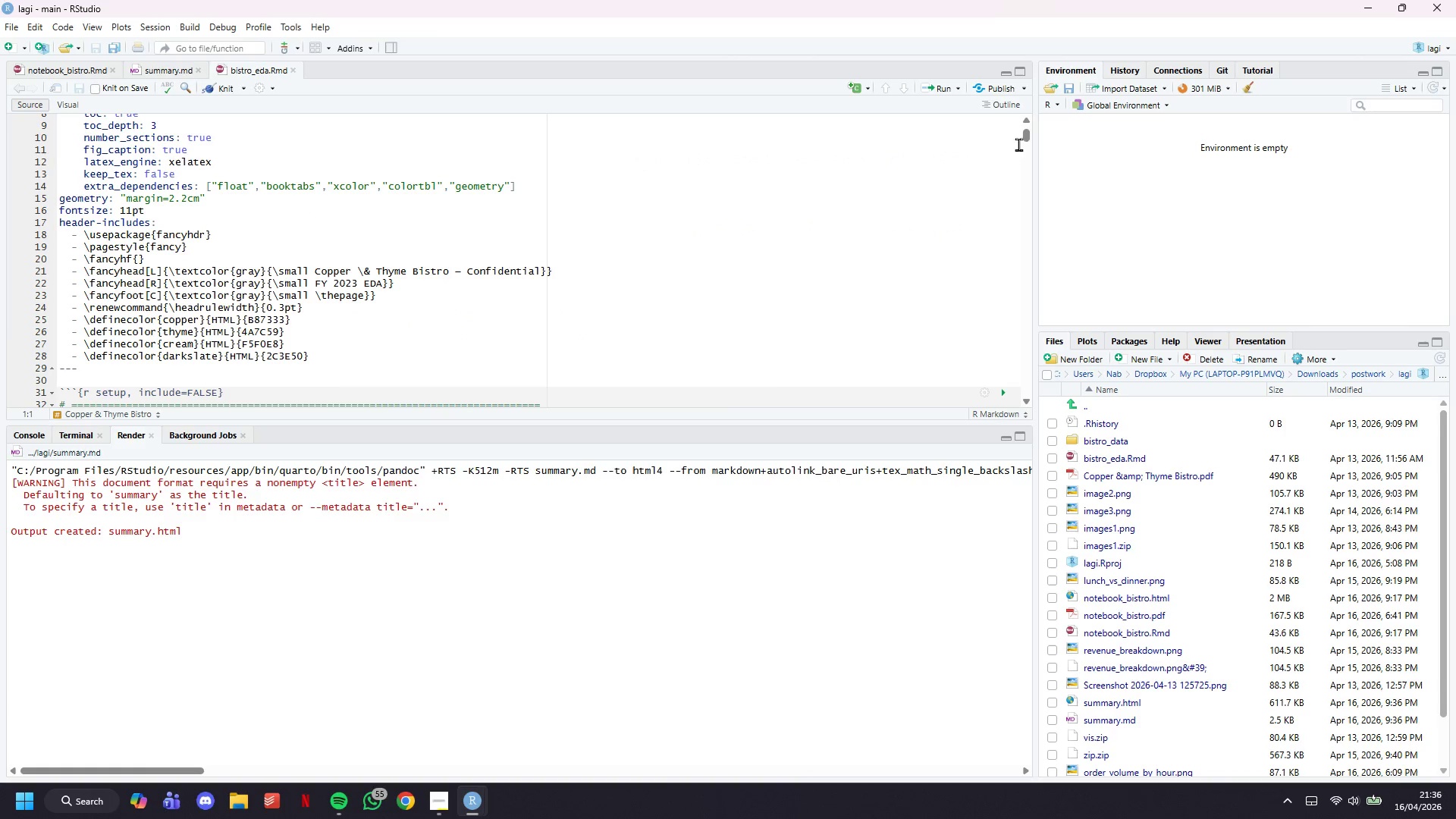 
left_click_drag(start_coordinate=[1023, 140], to_coordinate=[1015, 416])
 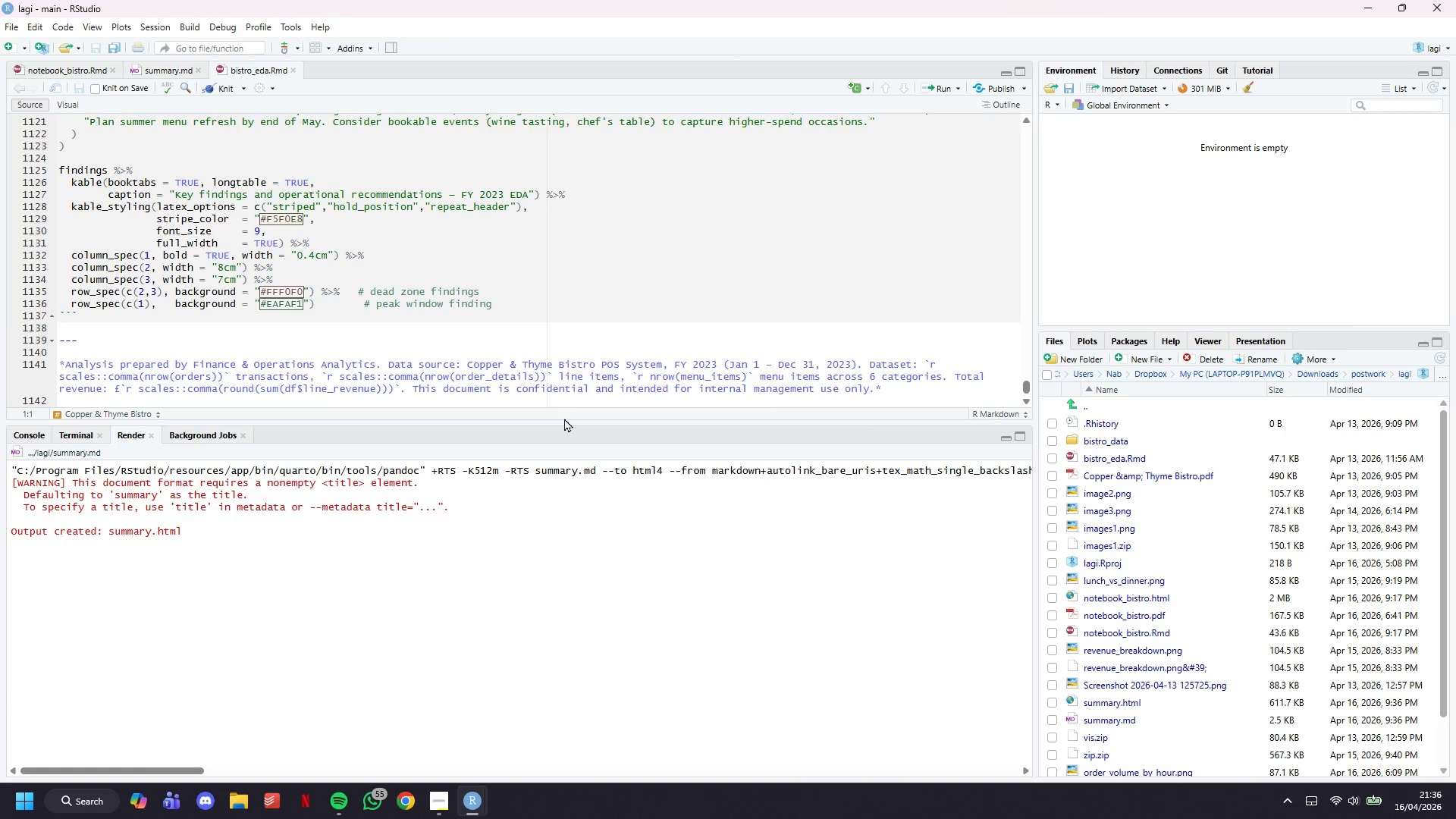 
scroll: coordinate [268, 256], scroll_direction: up, amount: 21.0
 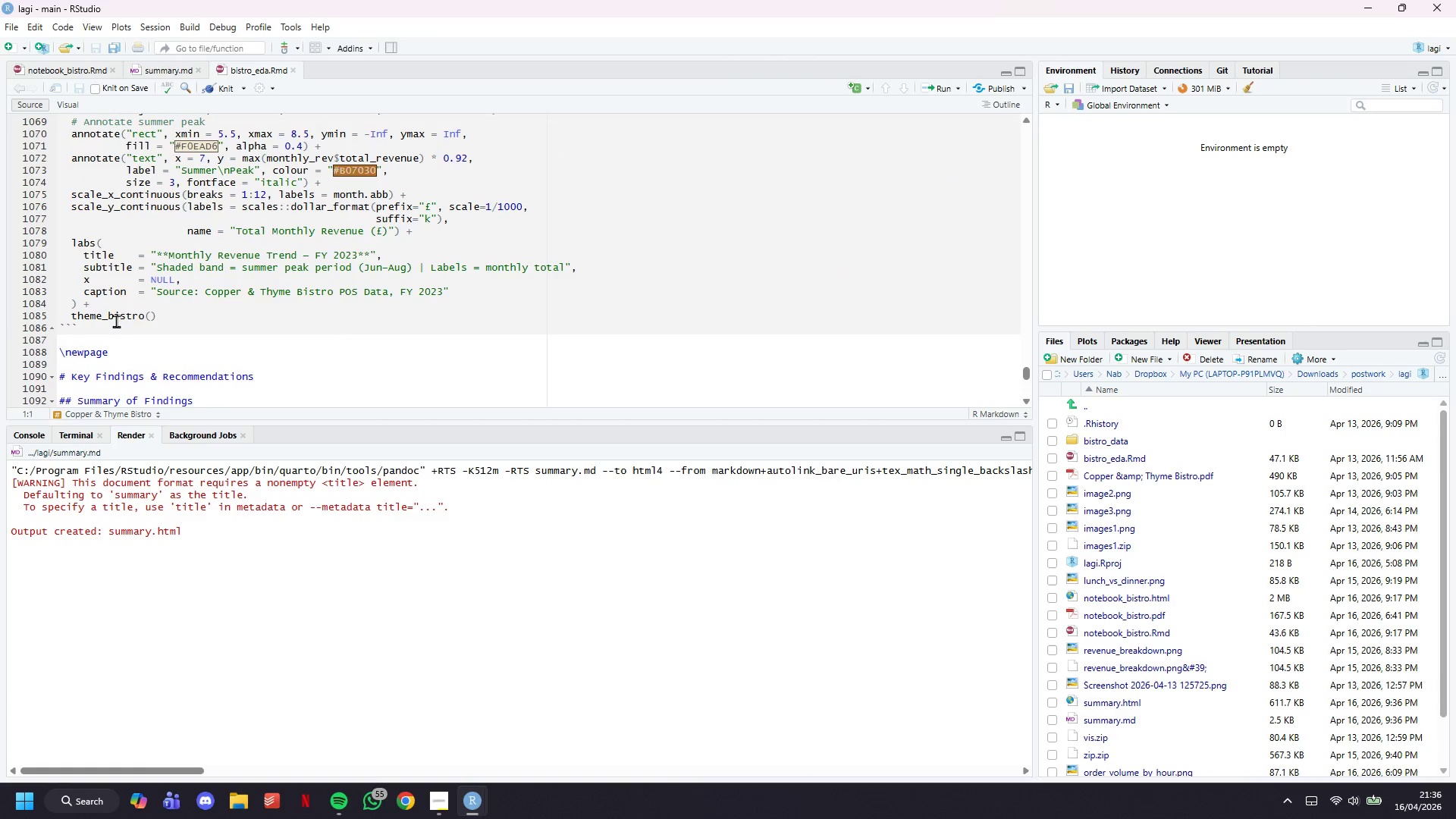 
left_click_drag(start_coordinate=[97, 328], to_coordinate=[13, 37])
 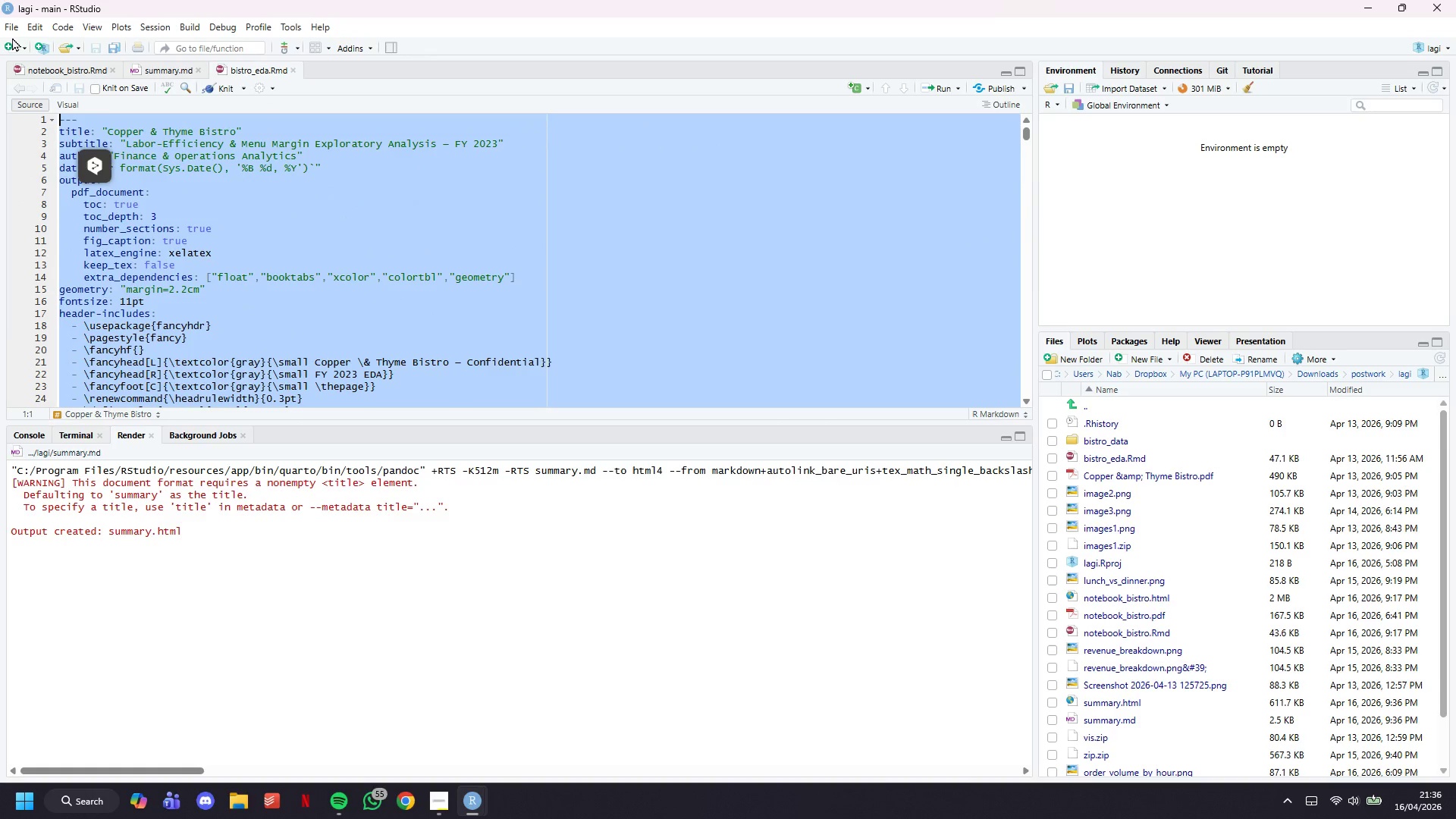 
key(Control+C)
 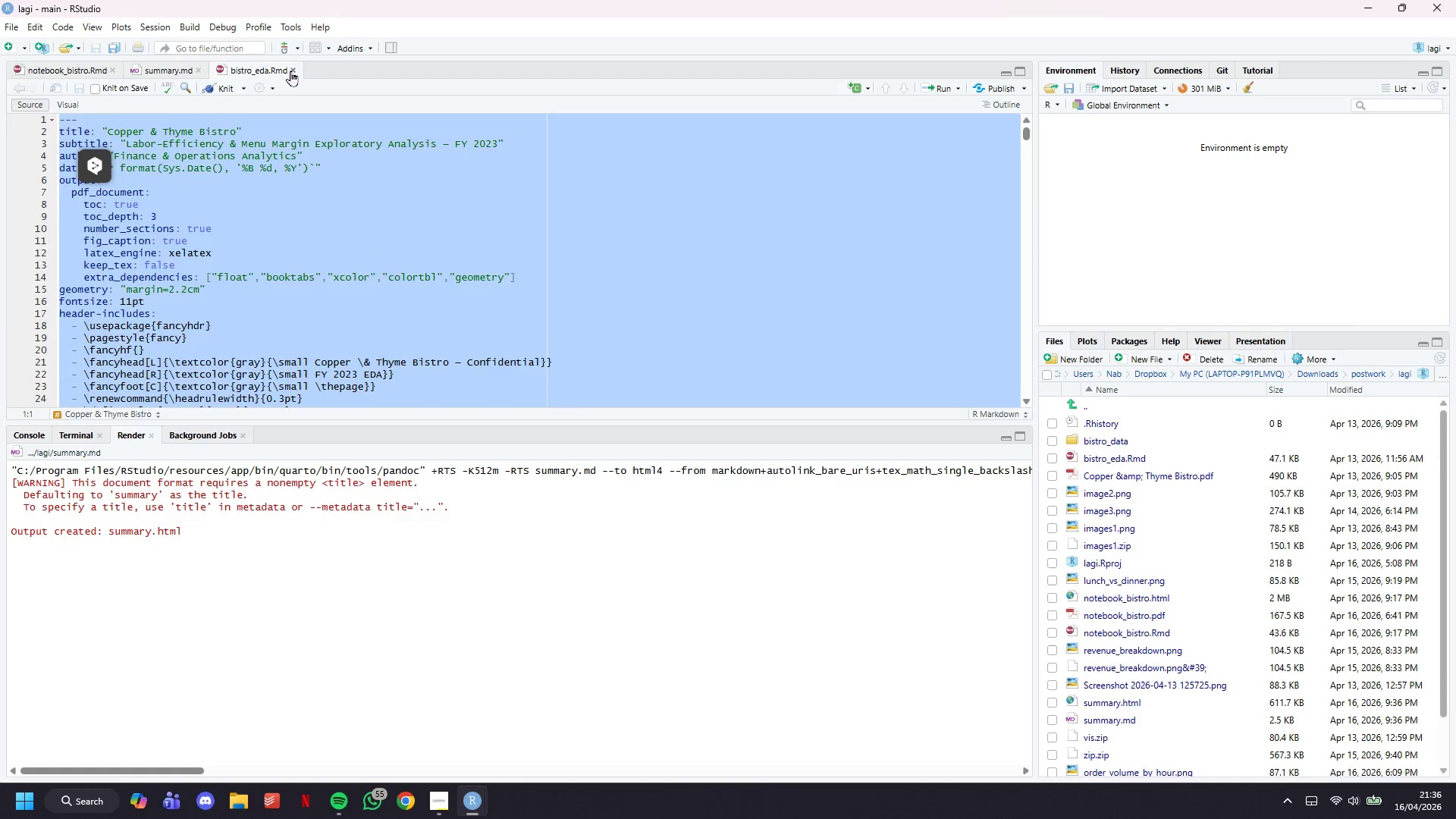 
left_click([83, 74])
 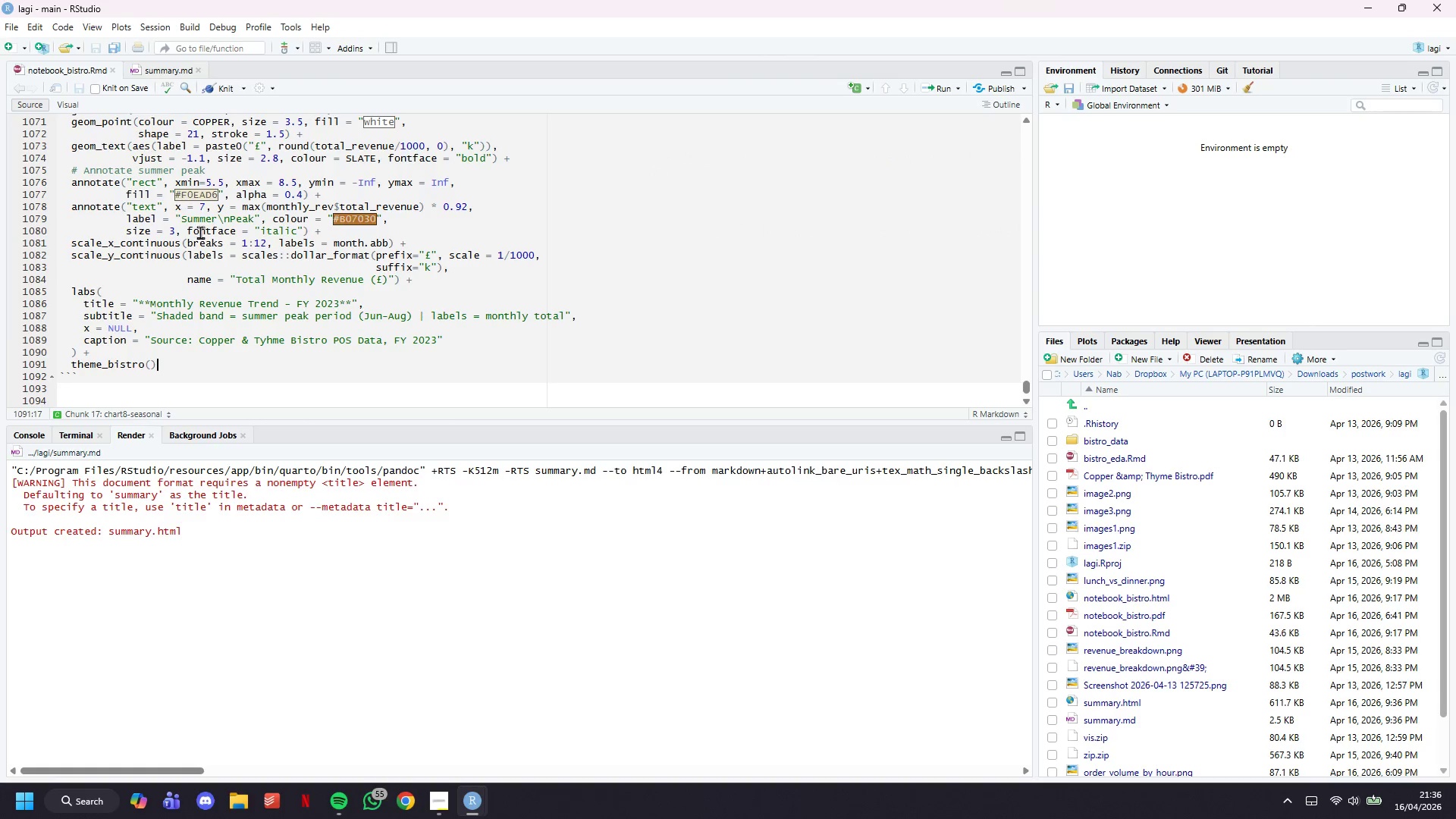 
key(Control+A)
 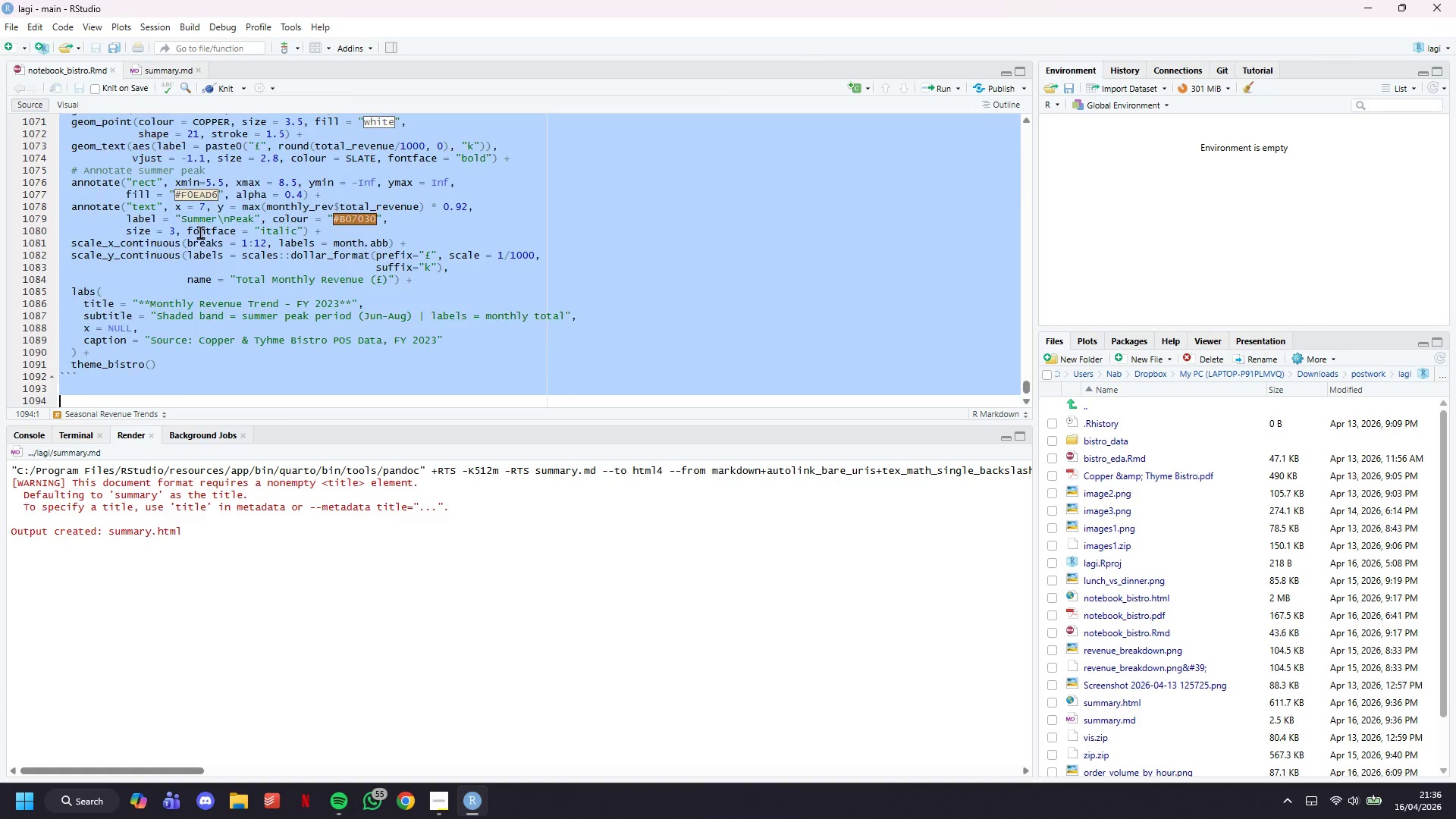 
key(Delete)
 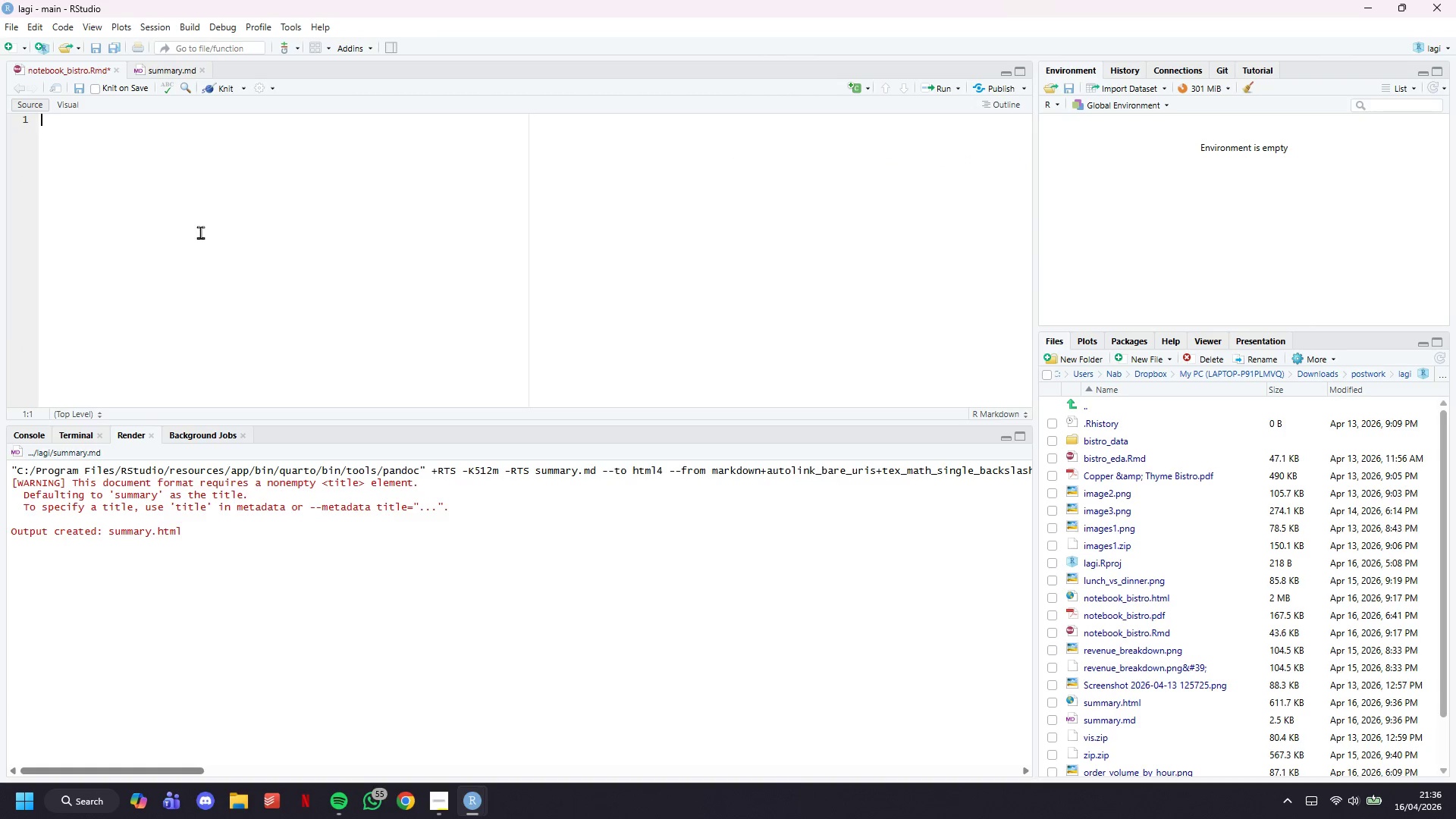 
key(Control+V)
 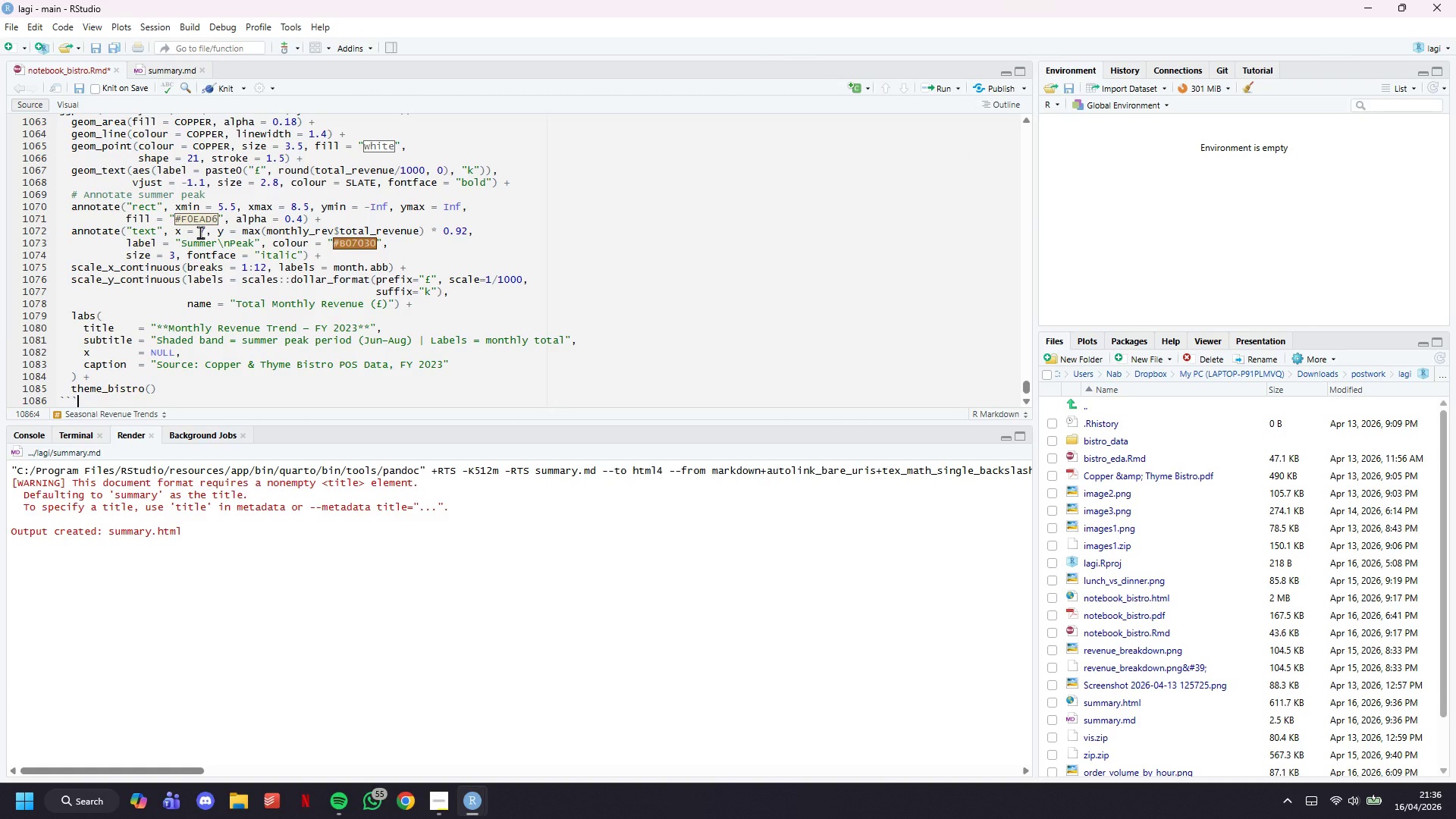 
key(Control+S)
 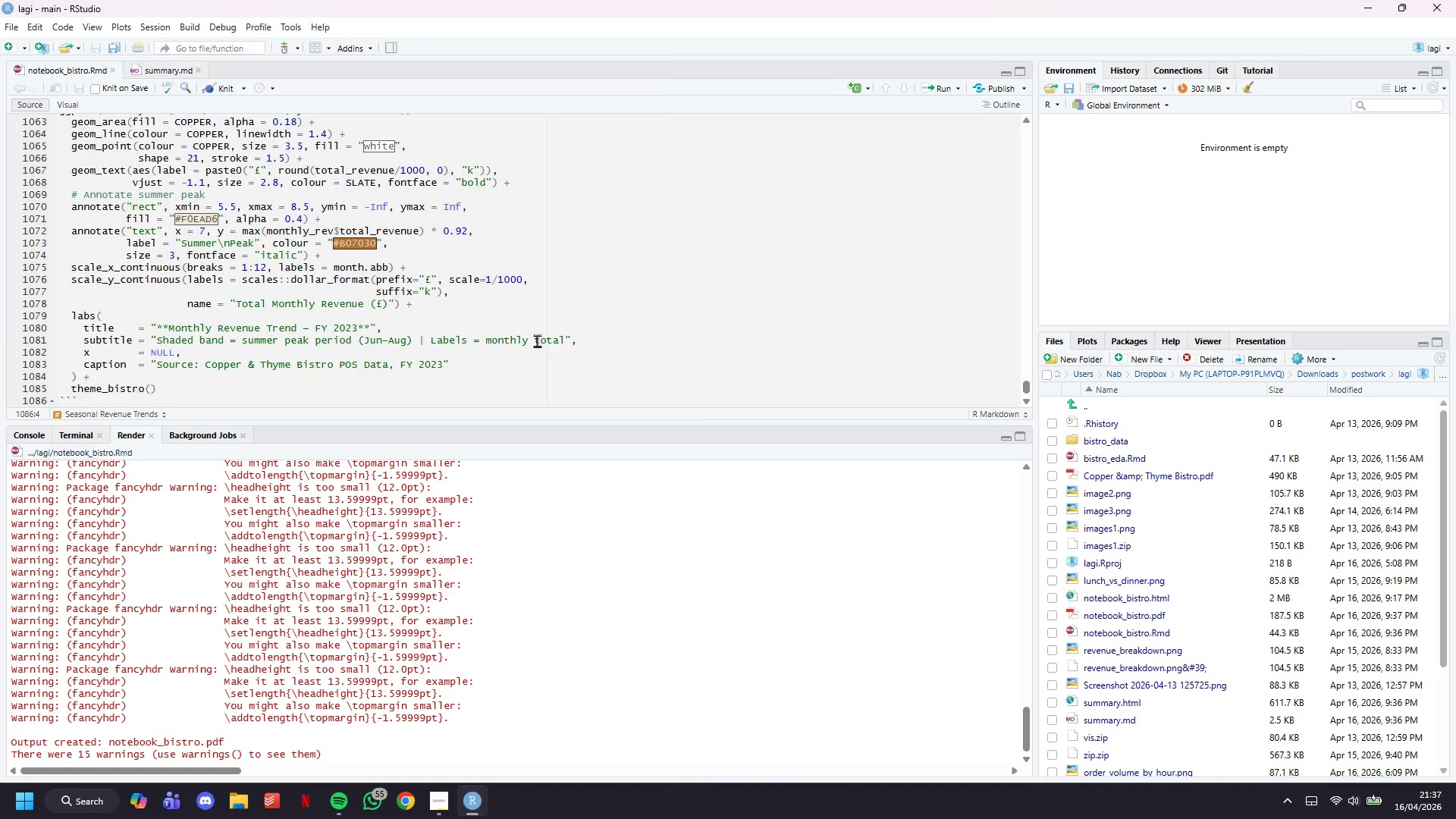 
wait(34.3)
 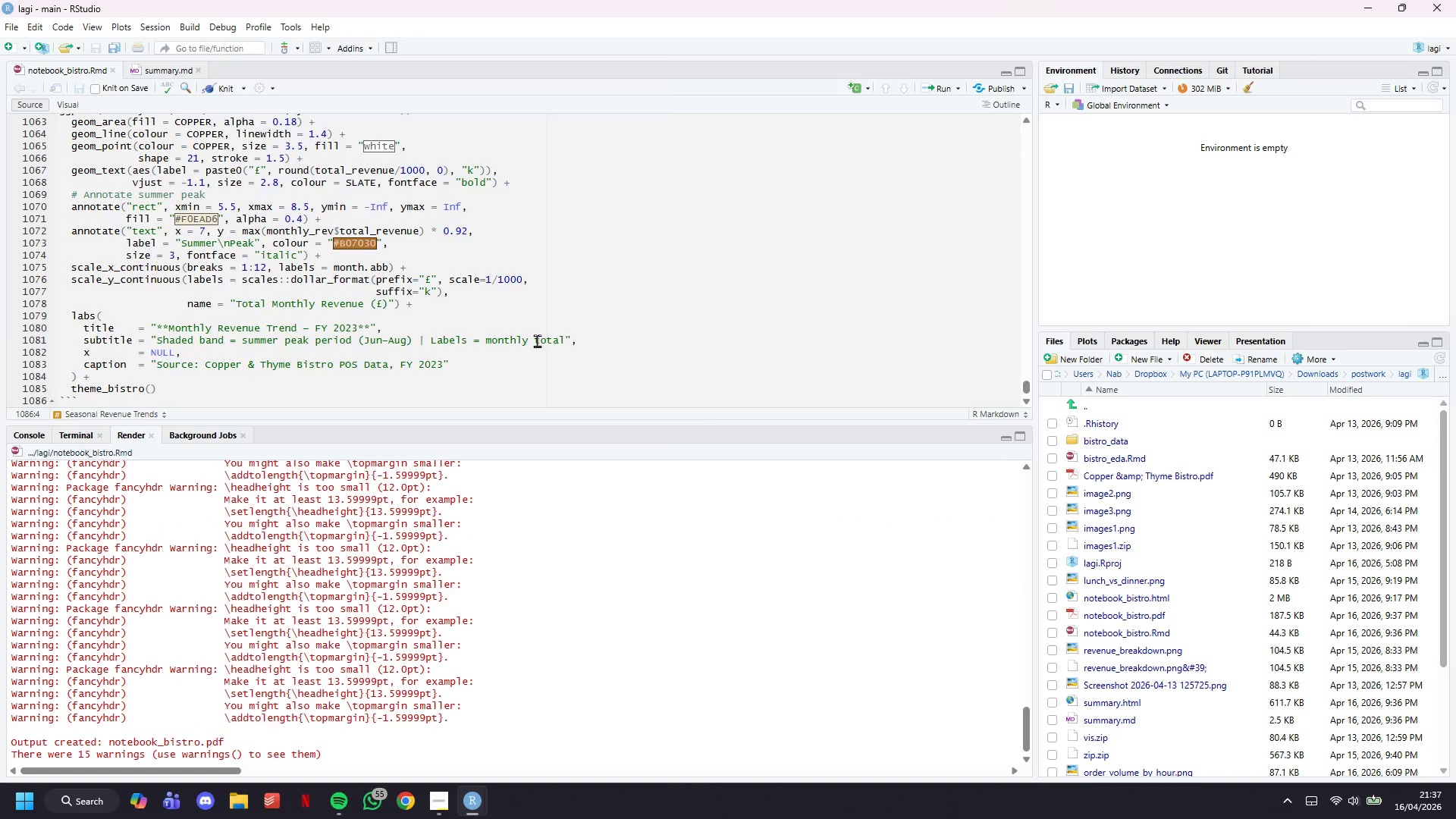 
scroll: coordinate [566, 402], scroll_direction: down, amount: 12.0
 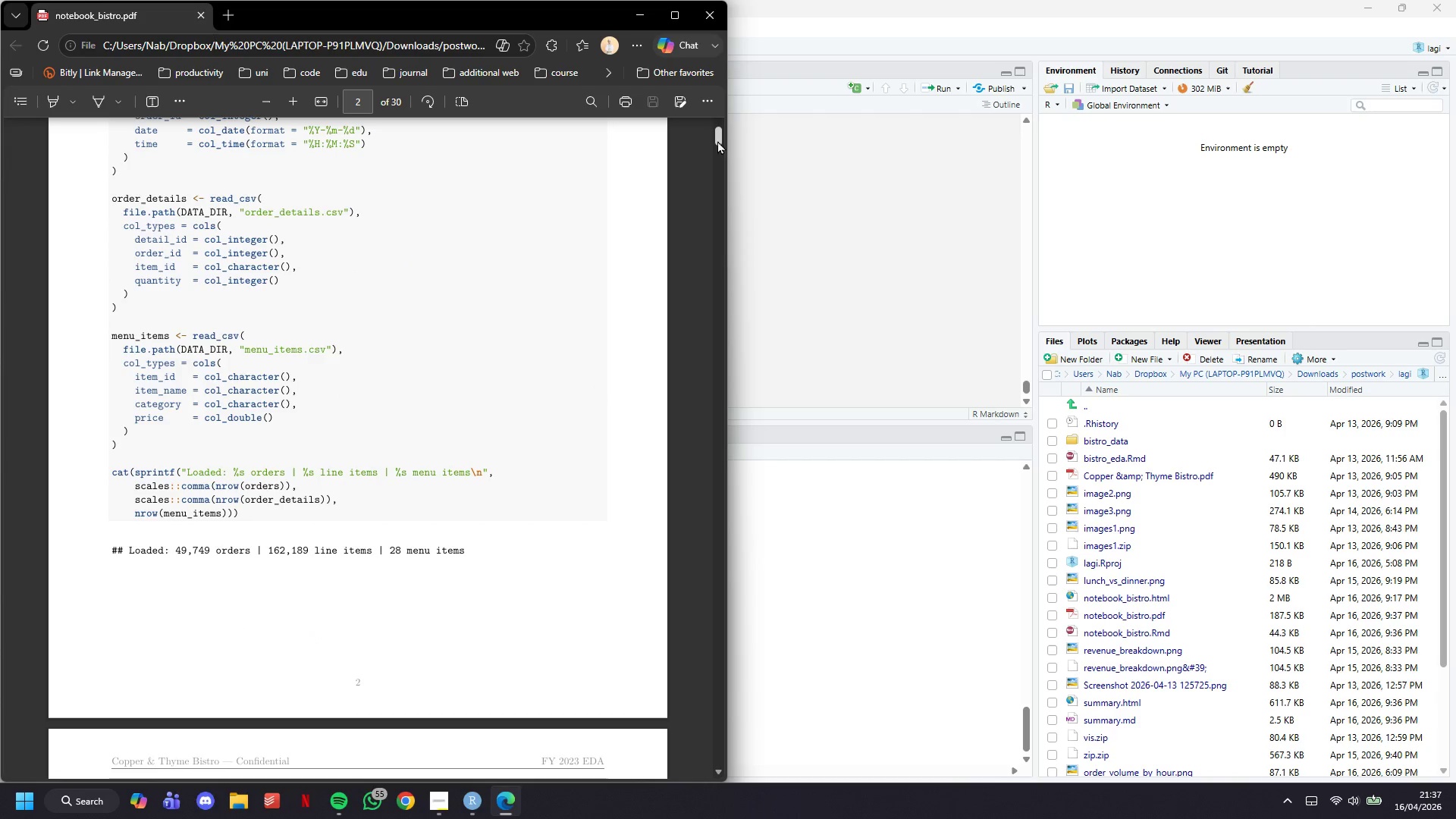 
left_click_drag(start_coordinate=[717, 136], to_coordinate=[643, 695])
 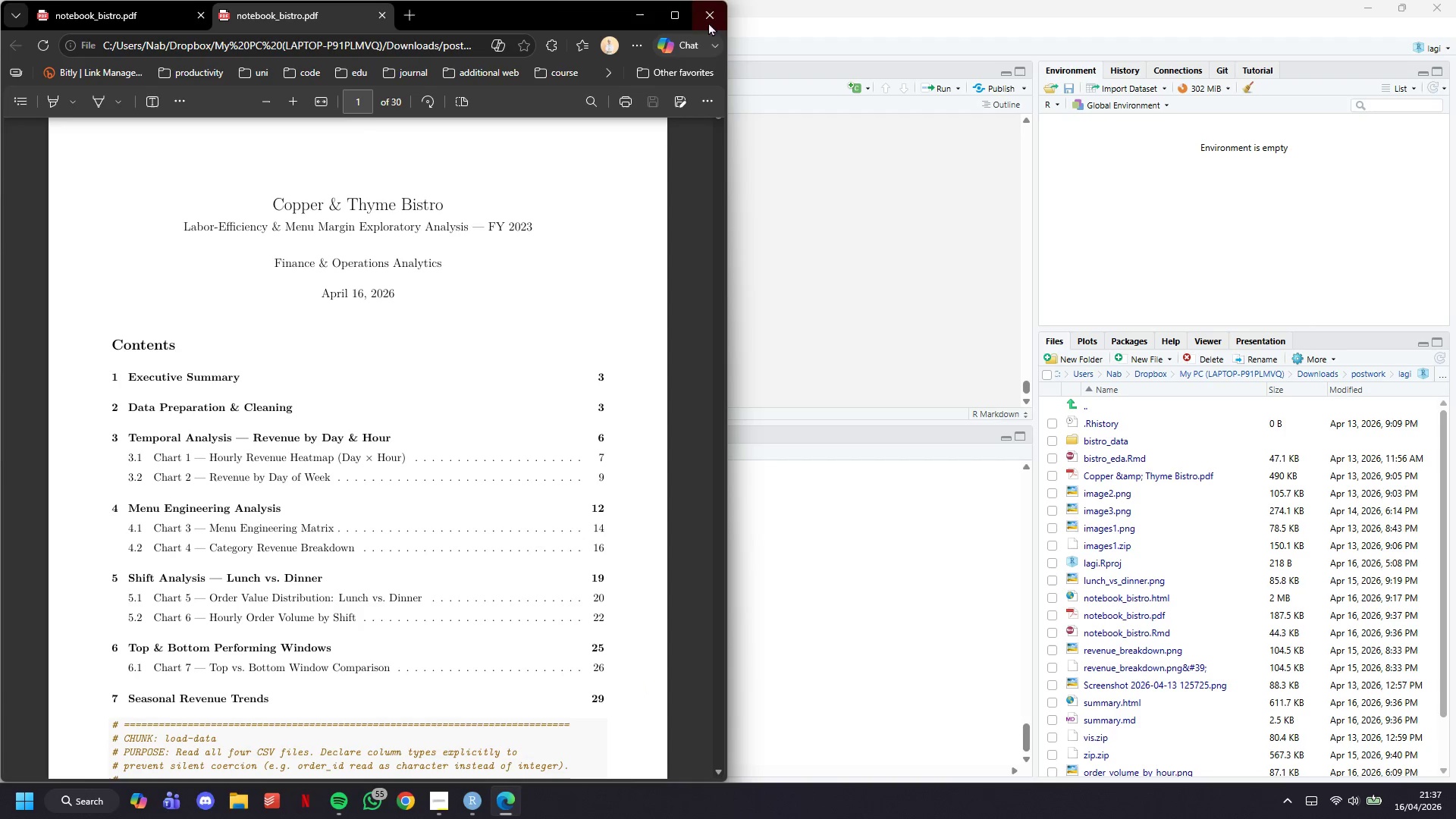 
left_click([708, 19])
 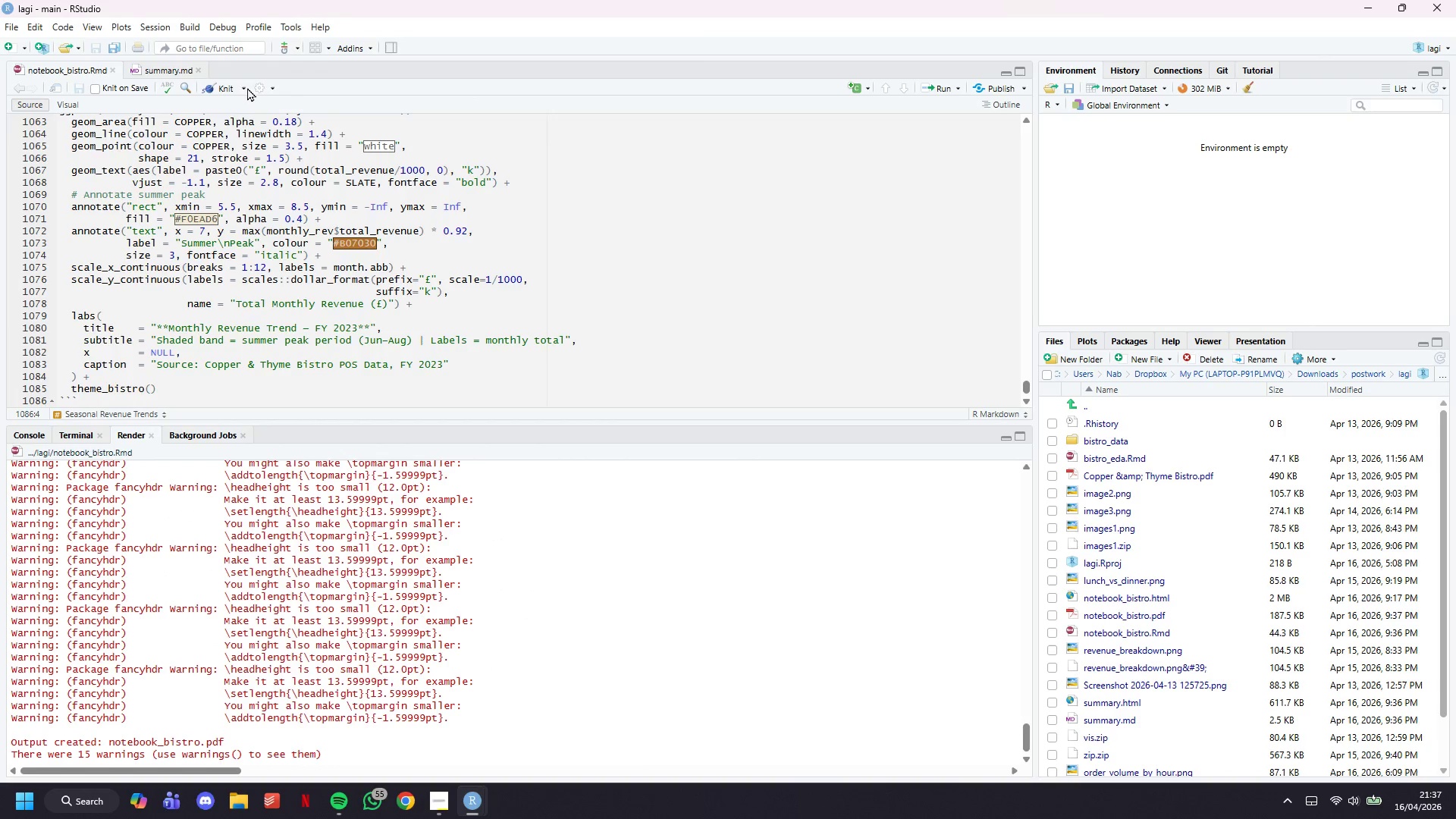 
left_click([239, 86])
 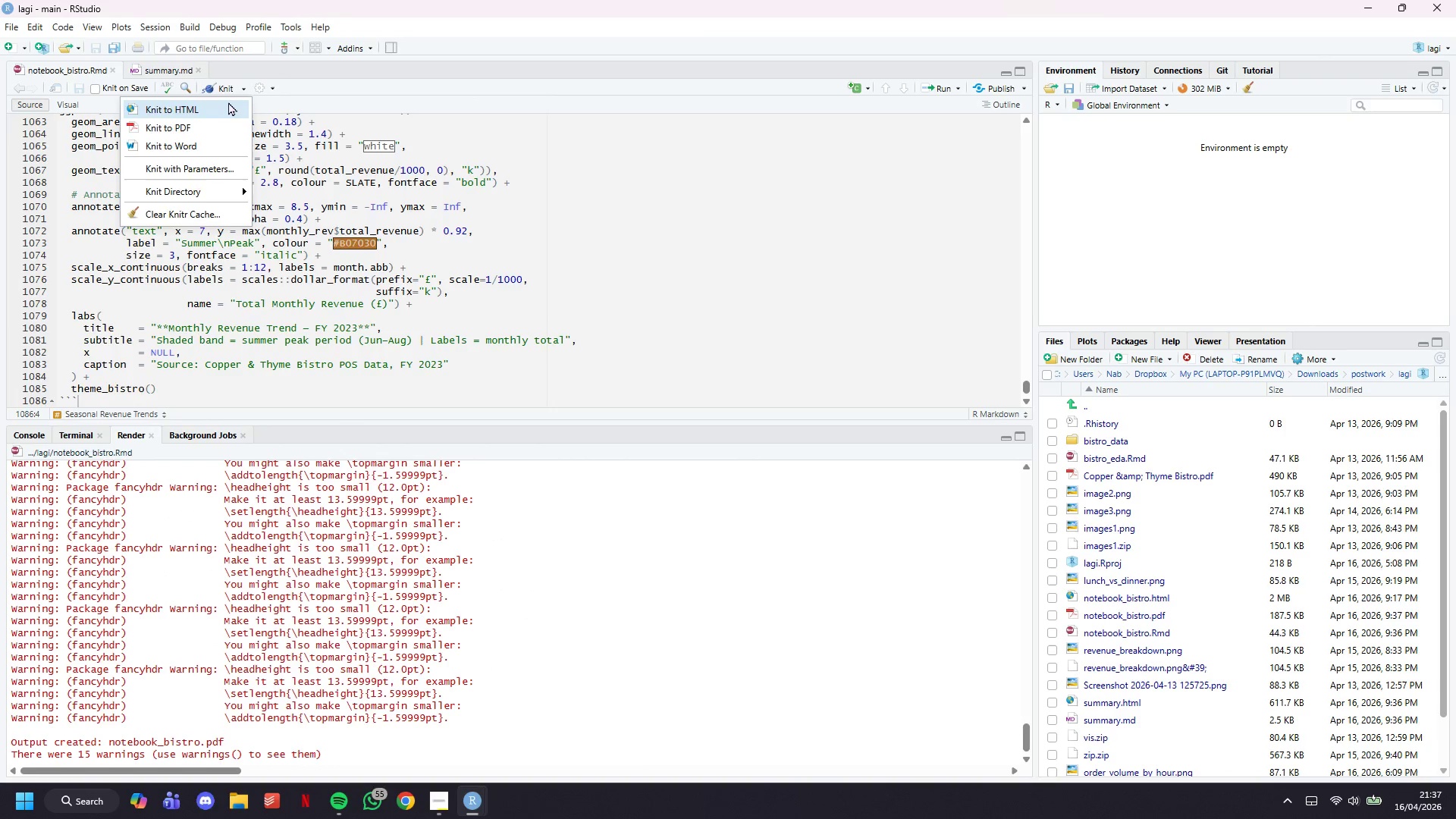 
left_click([227, 103])
 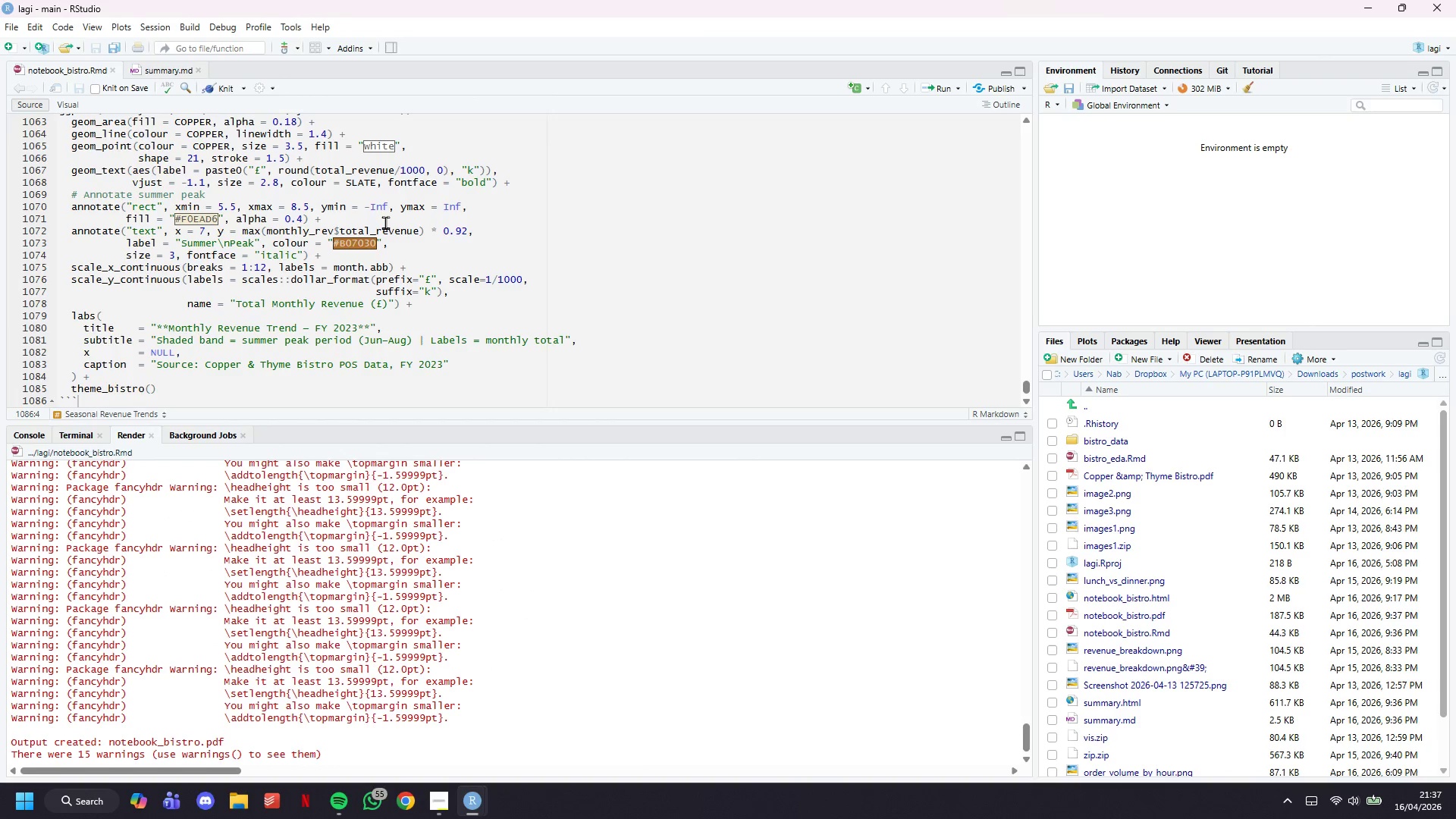 
left_click([386, 222])
 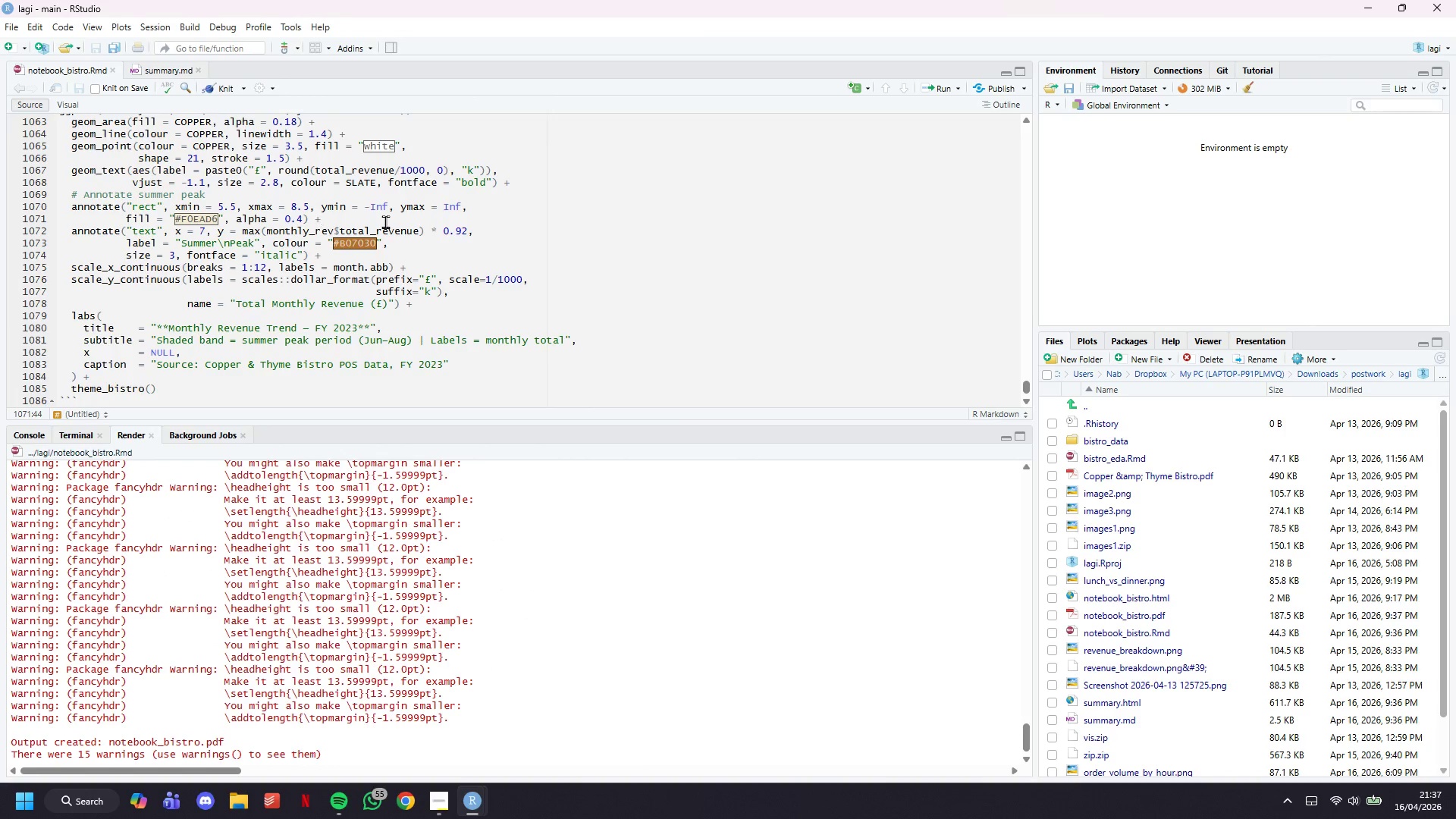 
key(Control+S)
 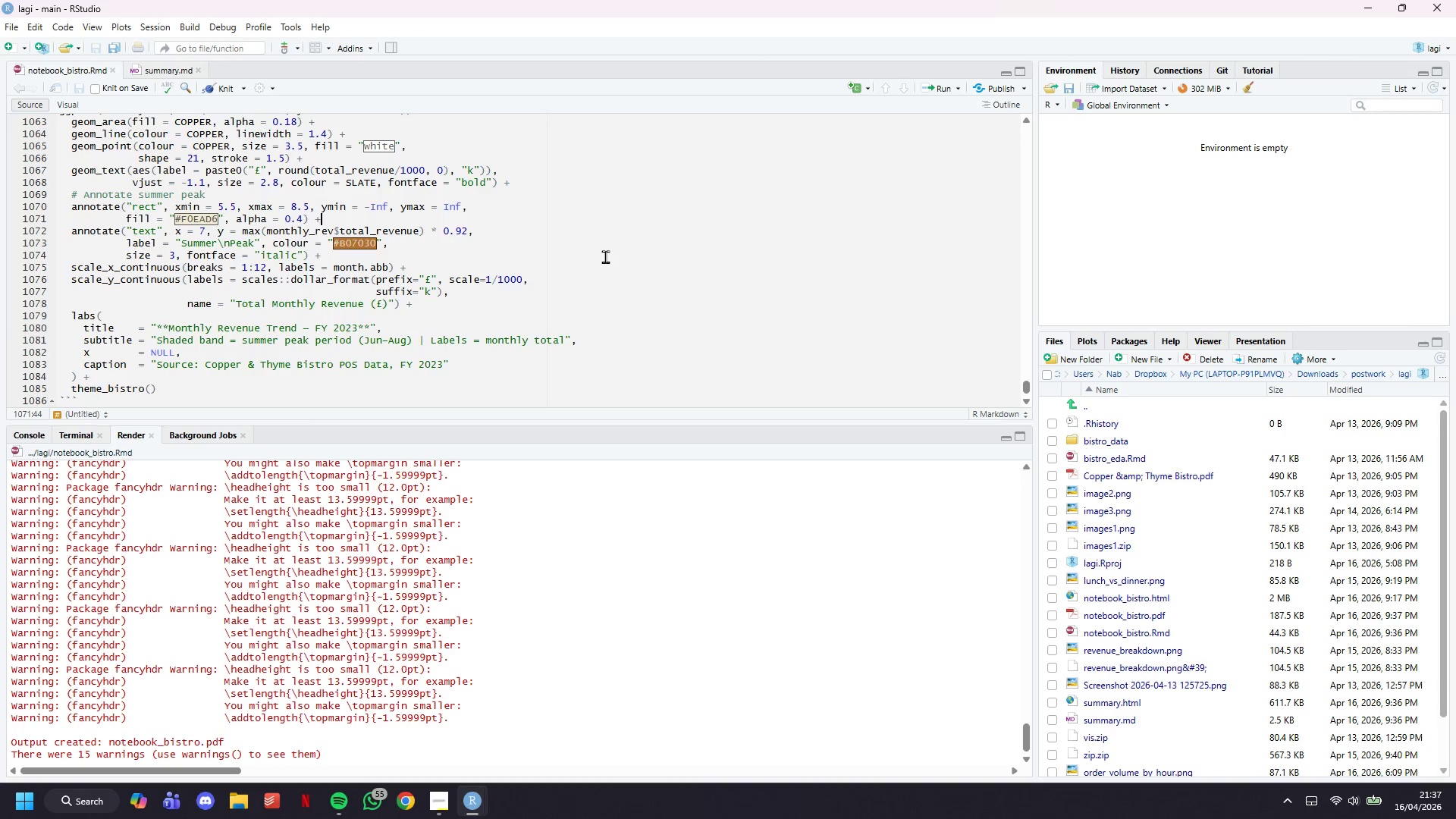 
wait(7.03)
 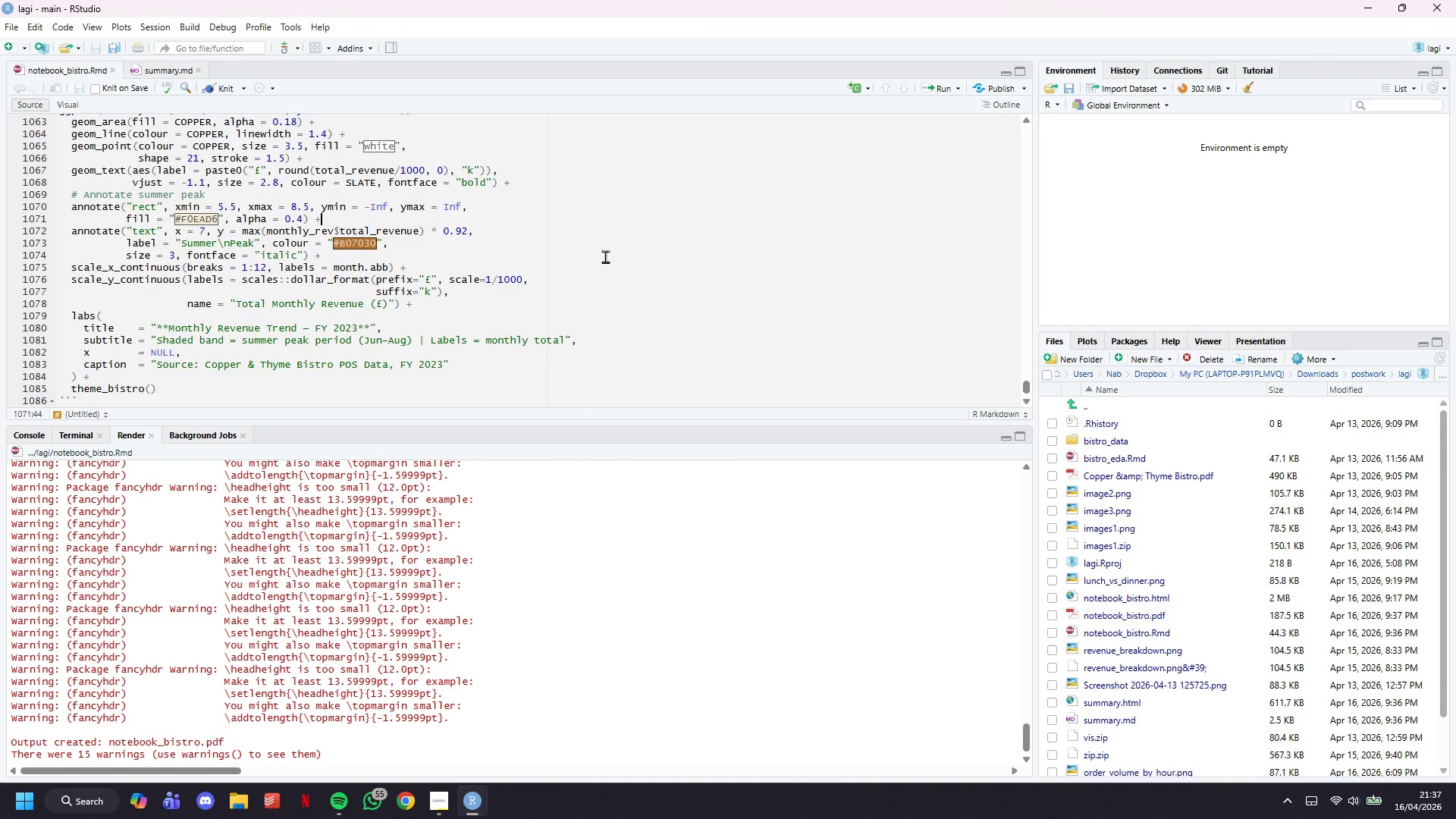 
scroll: coordinate [510, 297], scroll_direction: up, amount: 3.0
 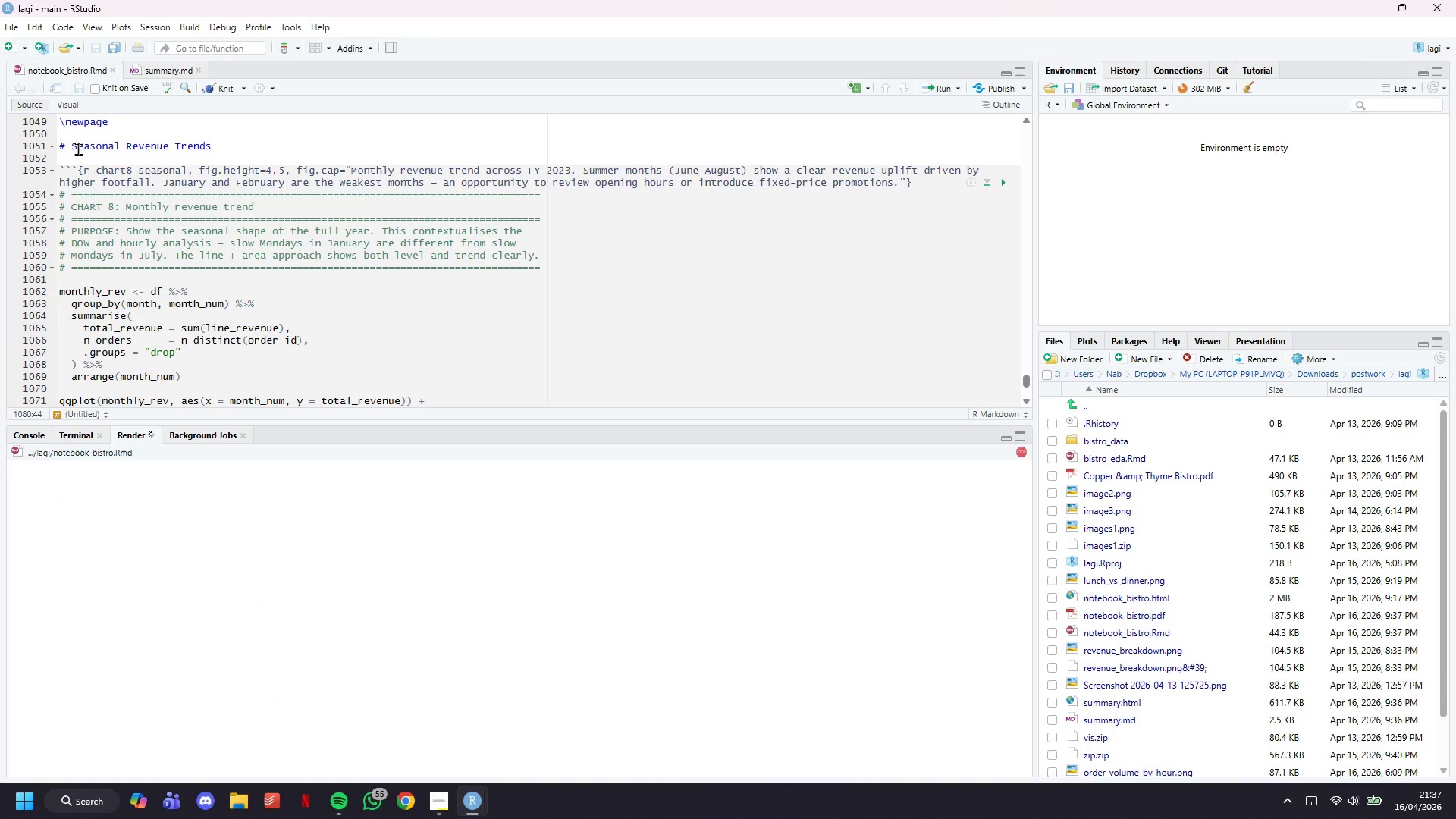 
left_click_drag(start_coordinate=[74, 146], to_coordinate=[212, 149])
 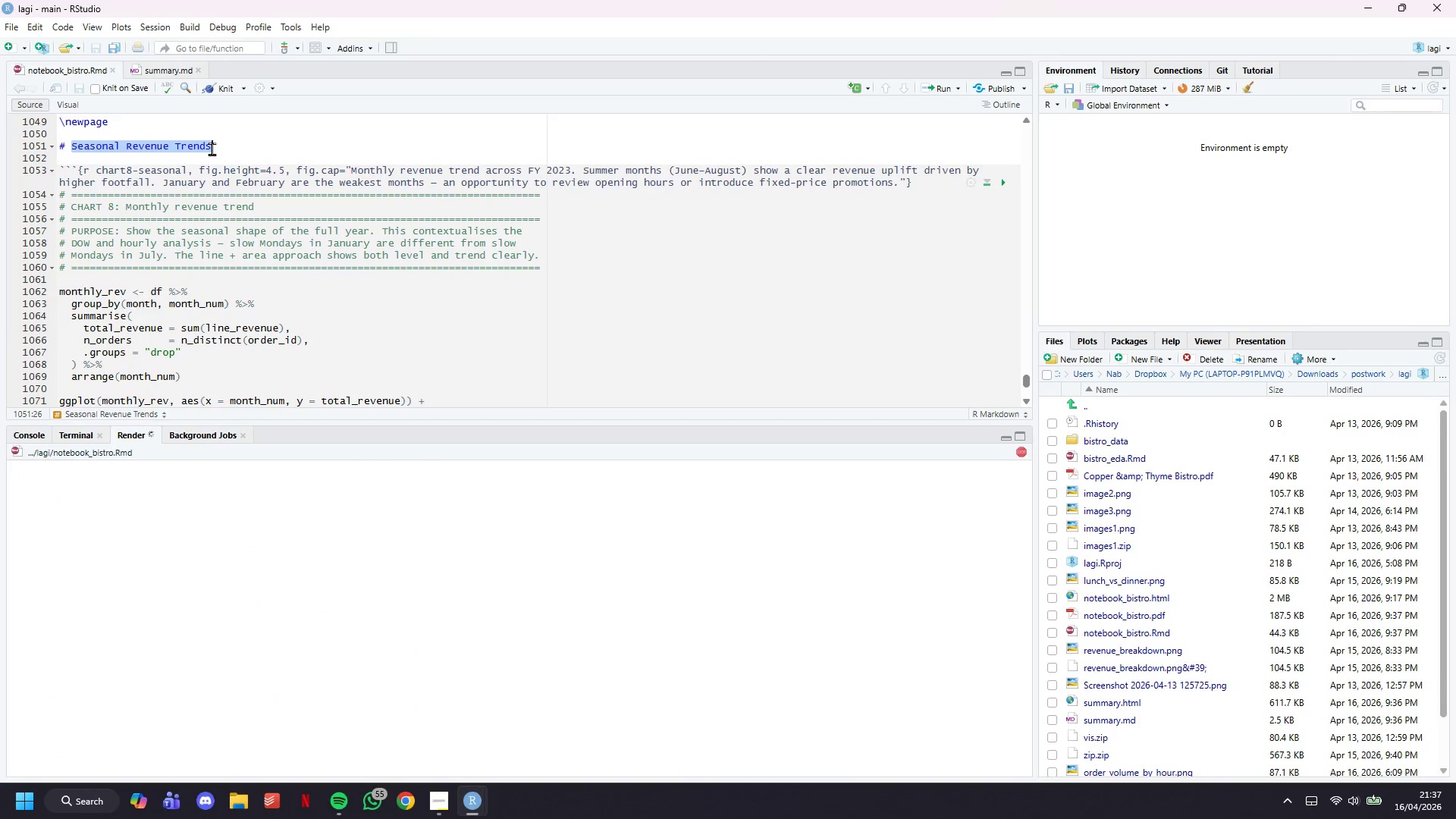 
hold_key(key=ControlLeft, duration=1.02)
 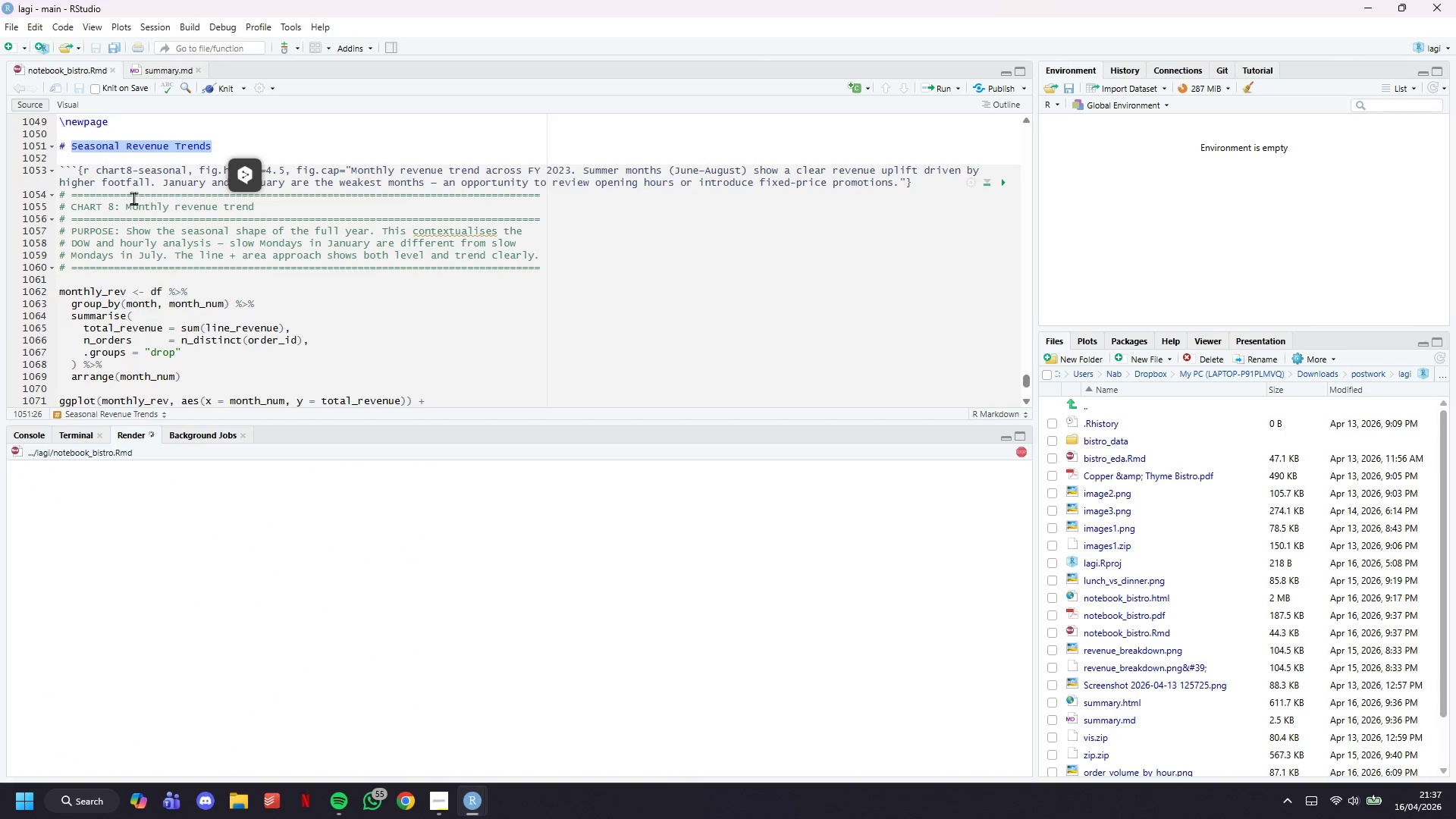 
left_click([131, 204])
 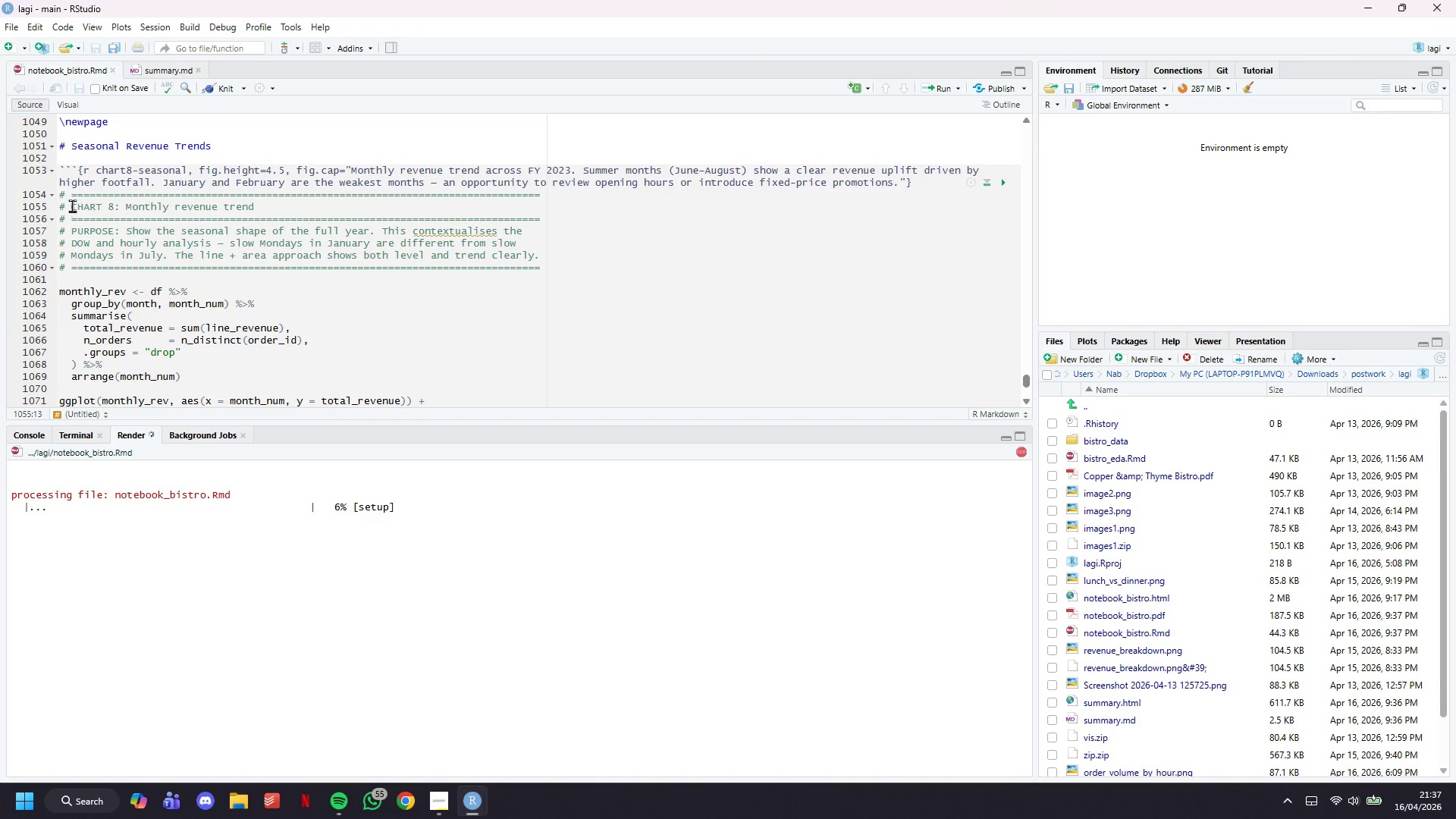 
left_click_drag(start_coordinate=[72, 206], to_coordinate=[291, 210])
 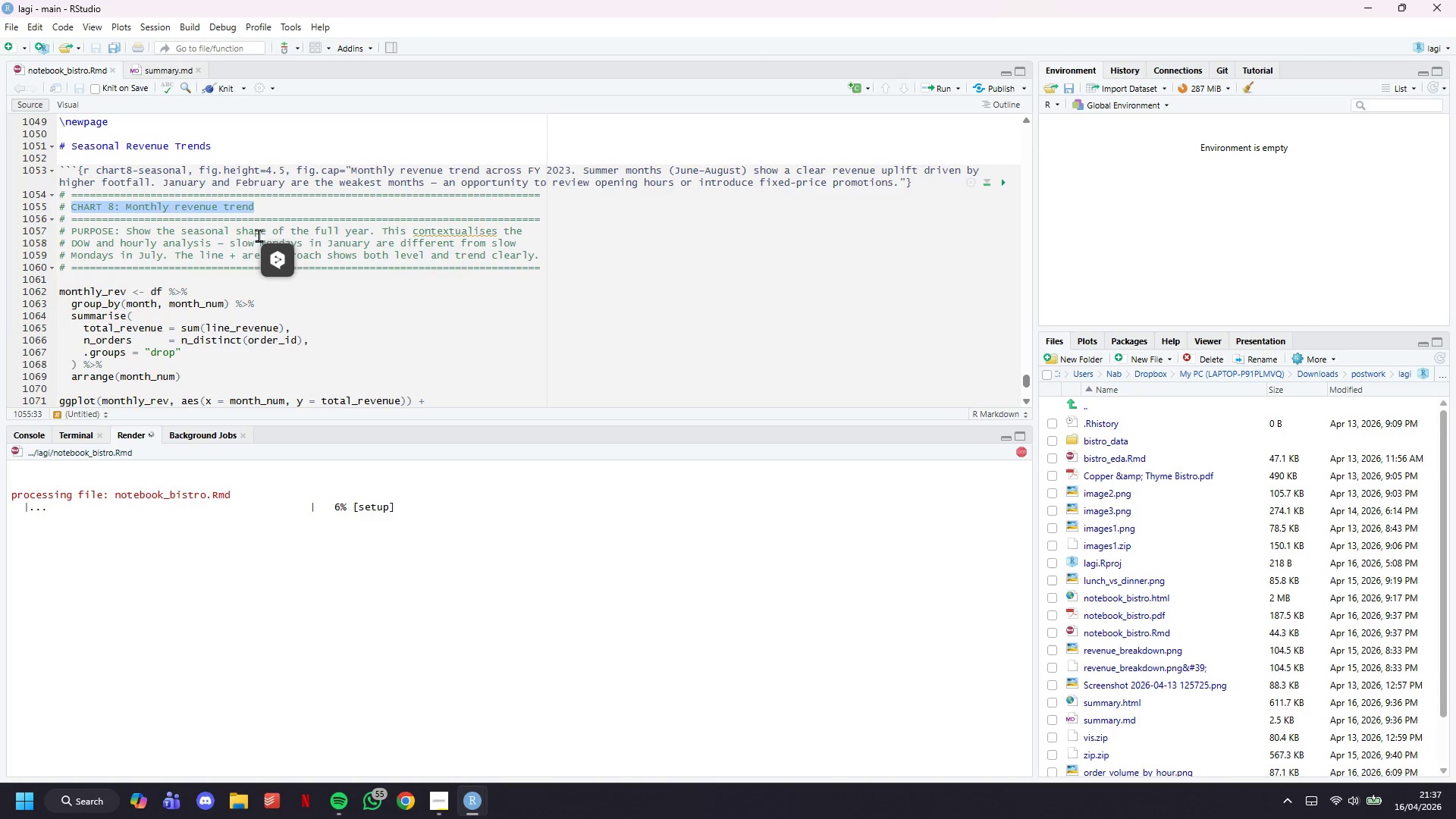 
key(Control+C)
 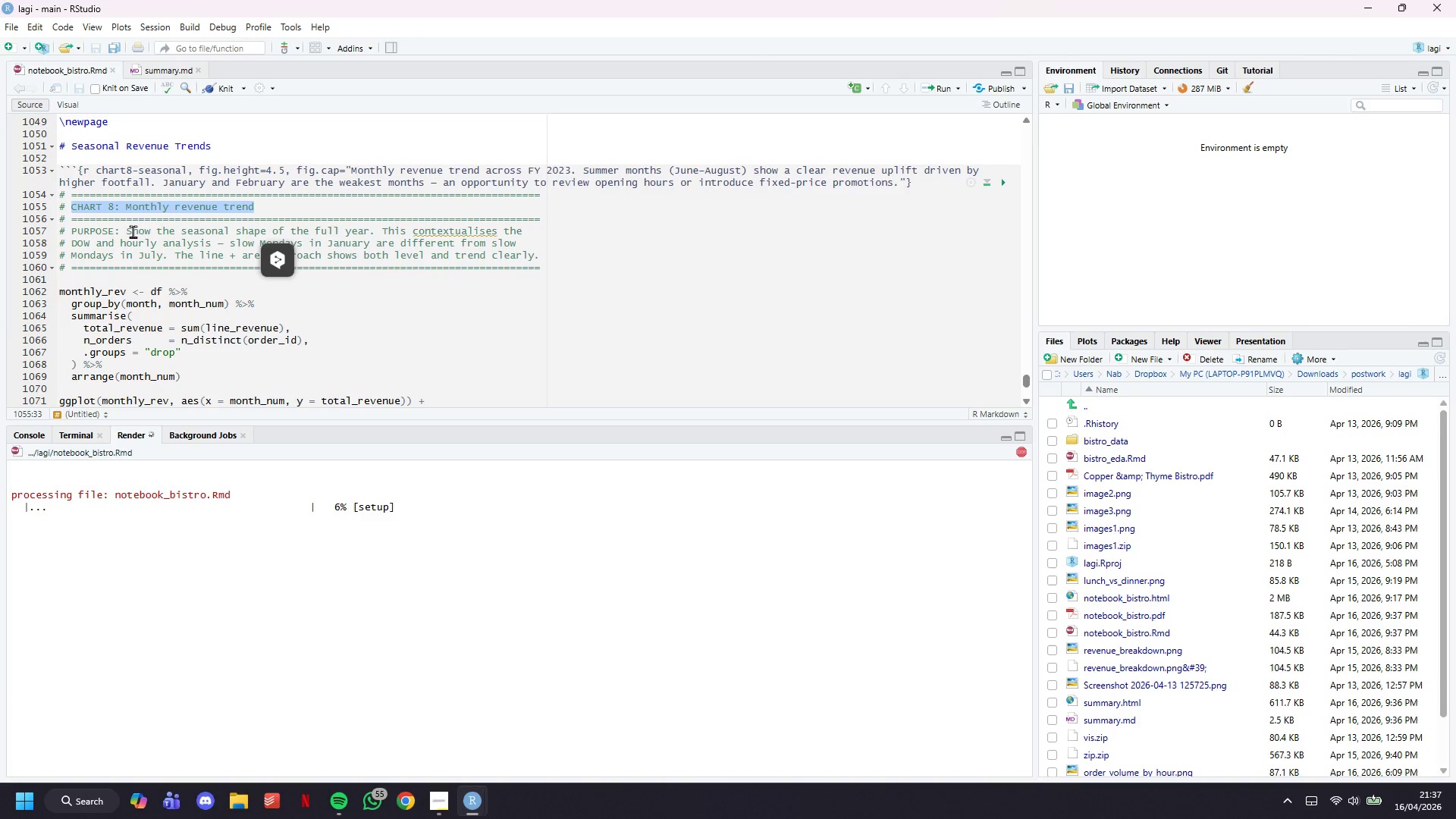 
left_click_drag(start_coordinate=[130, 231], to_coordinate=[375, 230])
 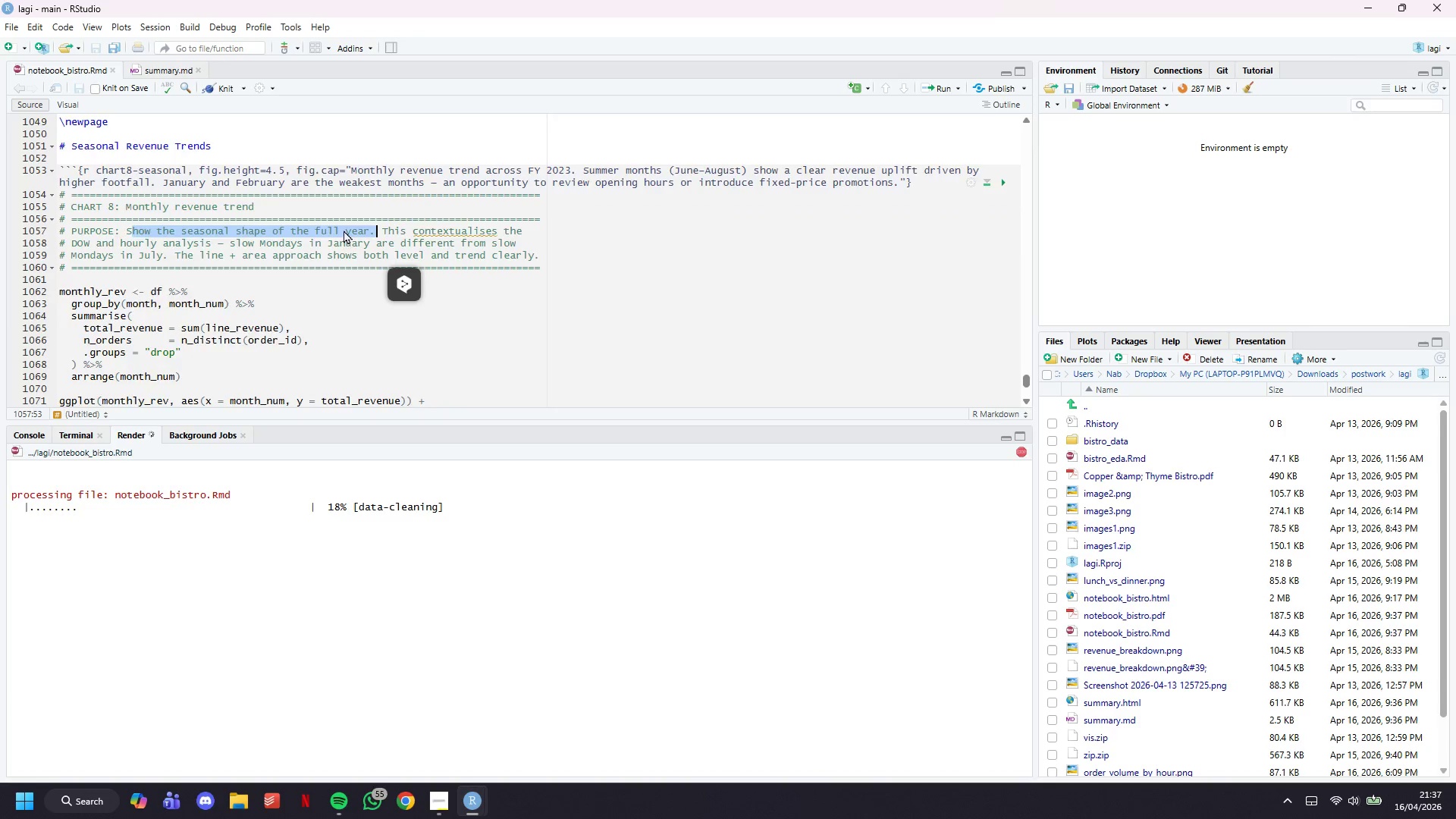 
key(Control+C)
 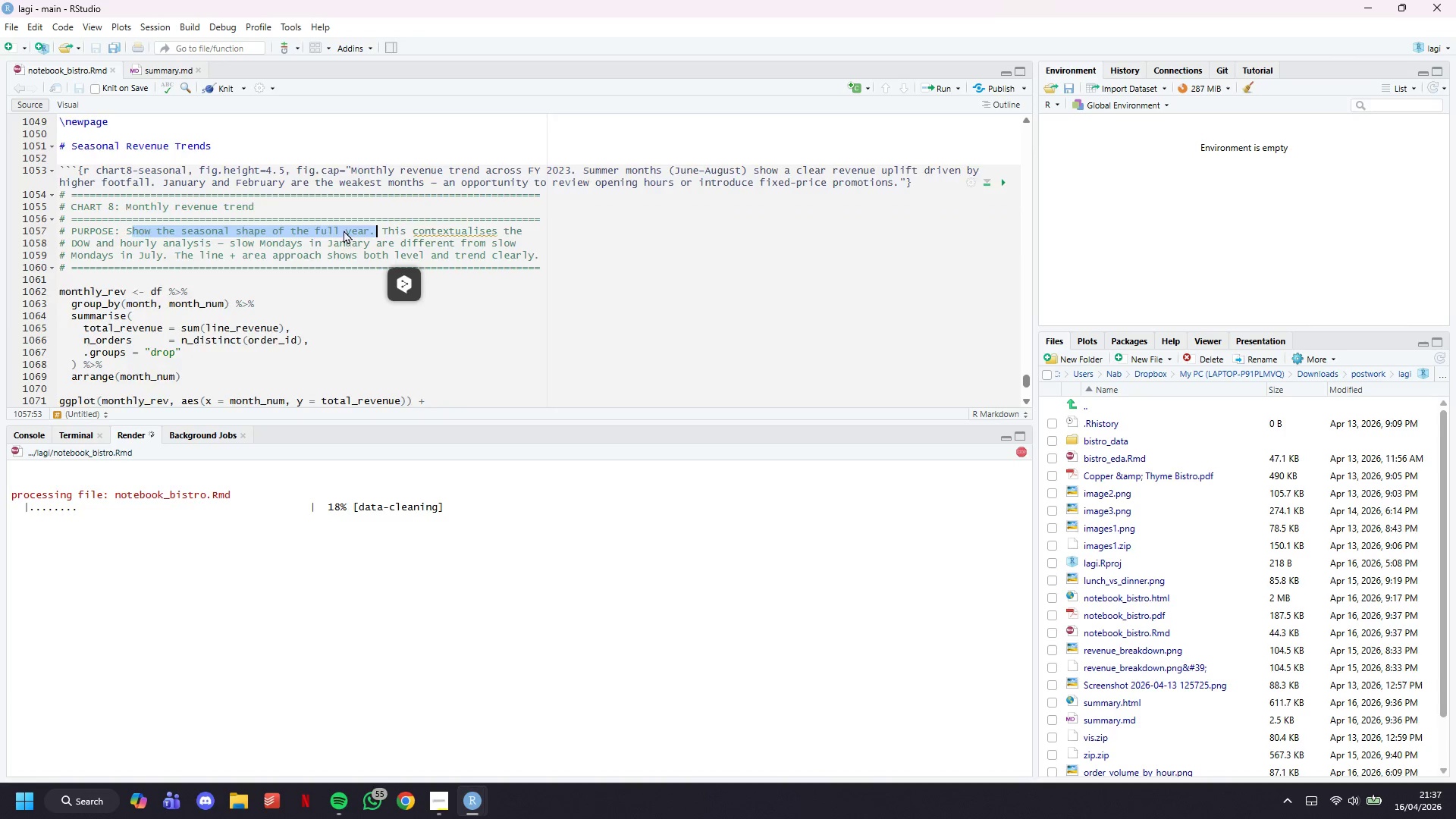 
scroll: coordinate [269, 233], scroll_direction: up, amount: 16.0
 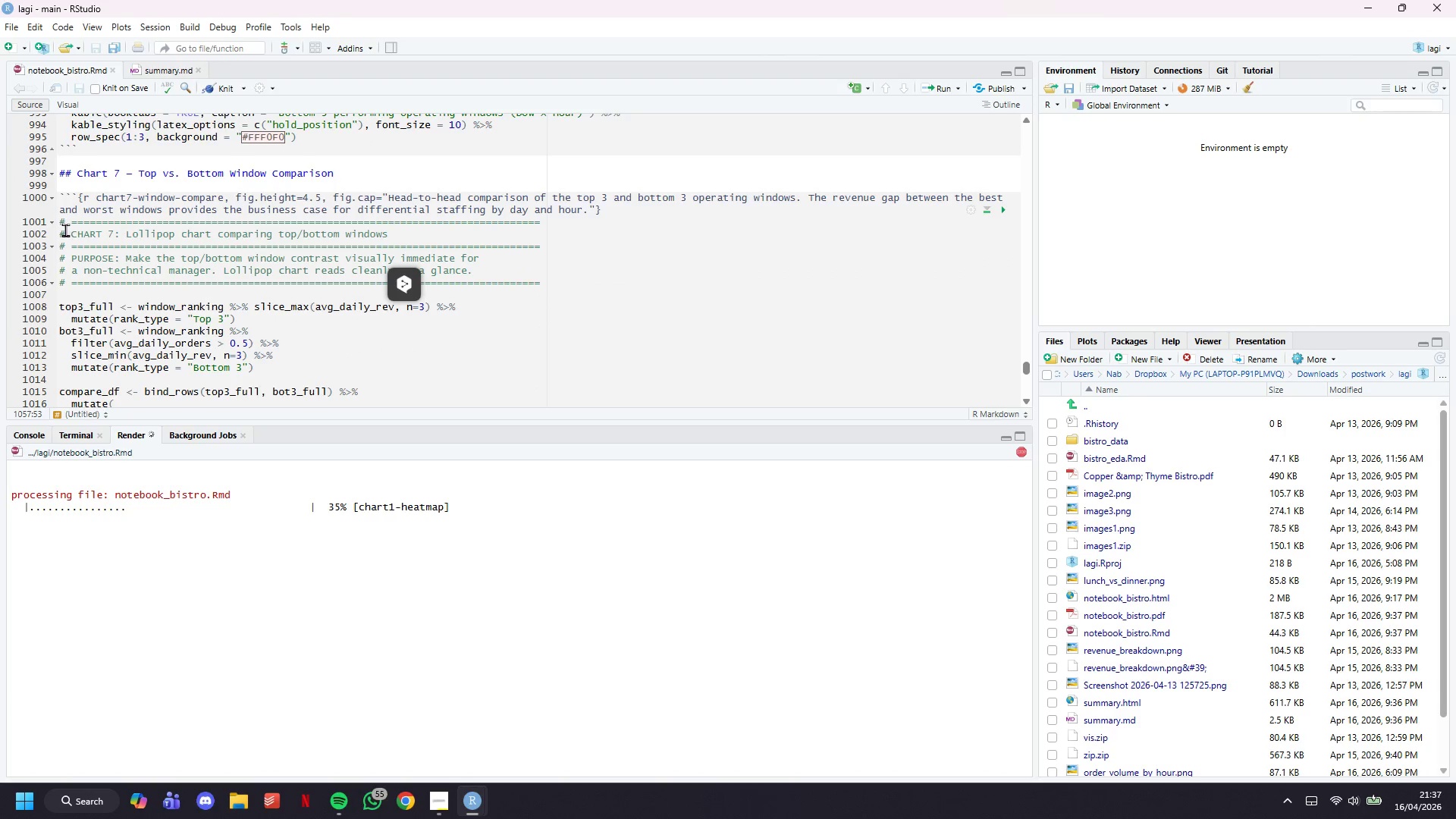 
left_click_drag(start_coordinate=[67, 232], to_coordinate=[406, 231])
 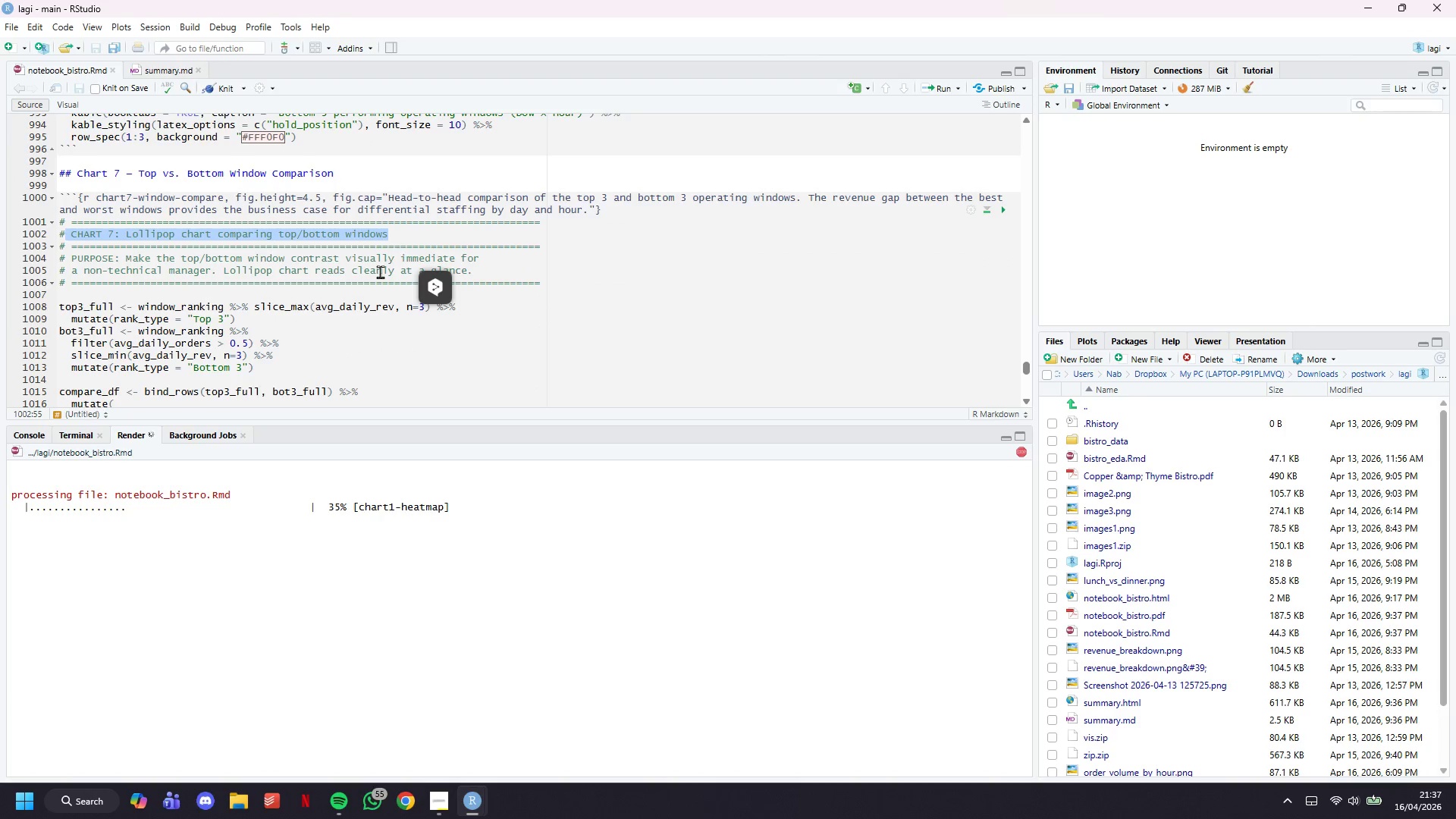 
key(Control+C)
 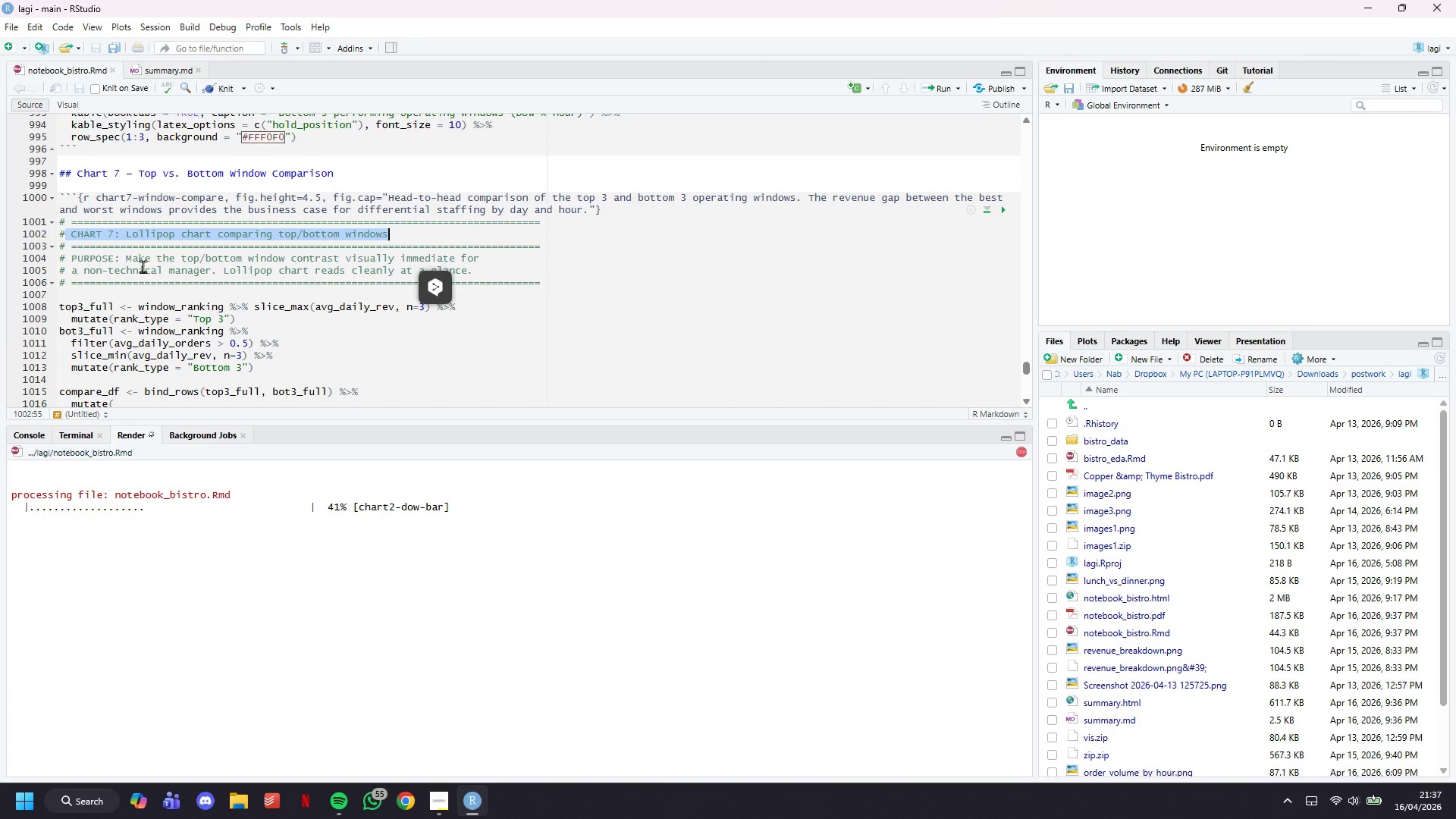 
left_click_drag(start_coordinate=[124, 257], to_coordinate=[483, 269])
 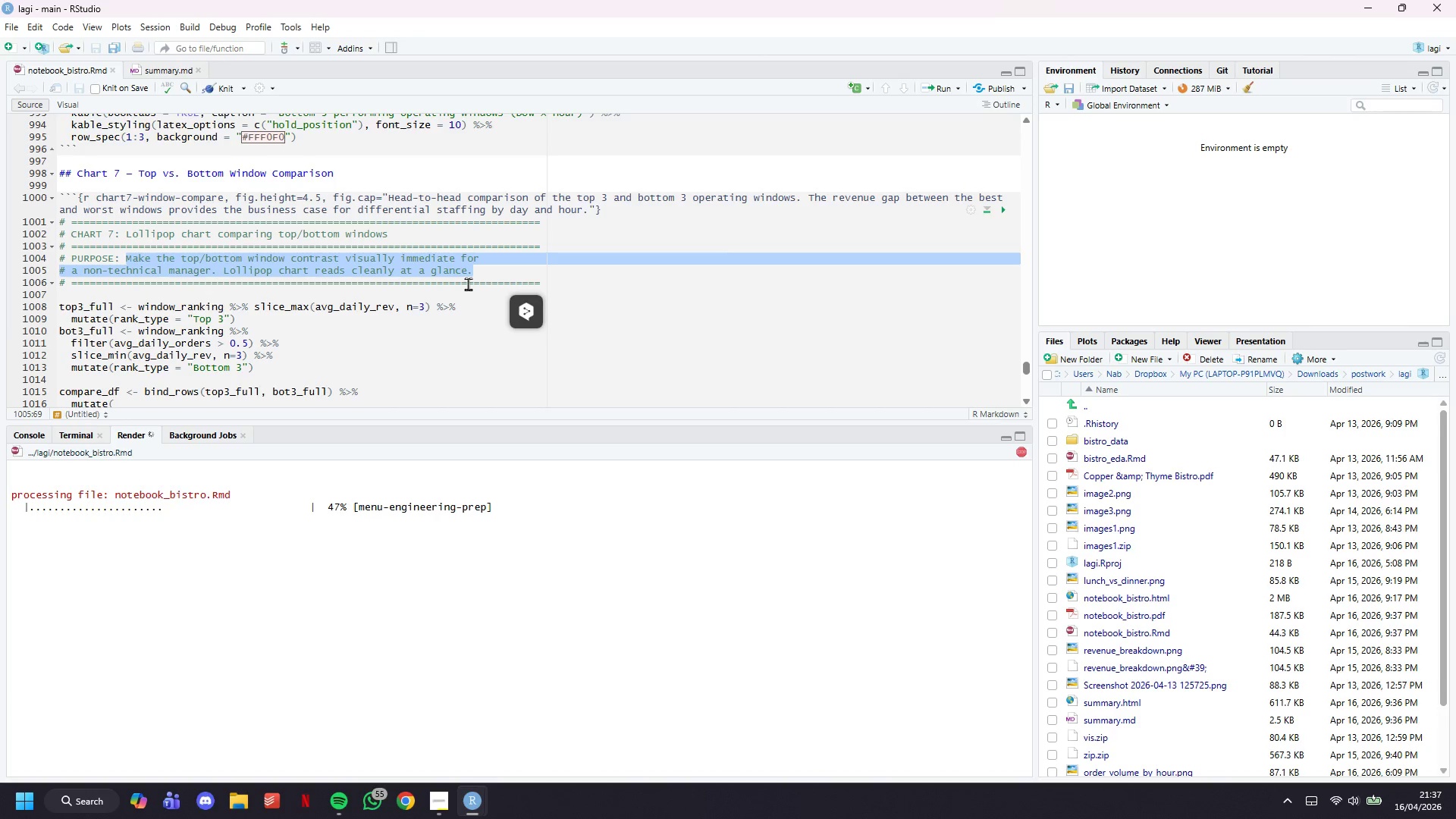 
key(Control+C)
 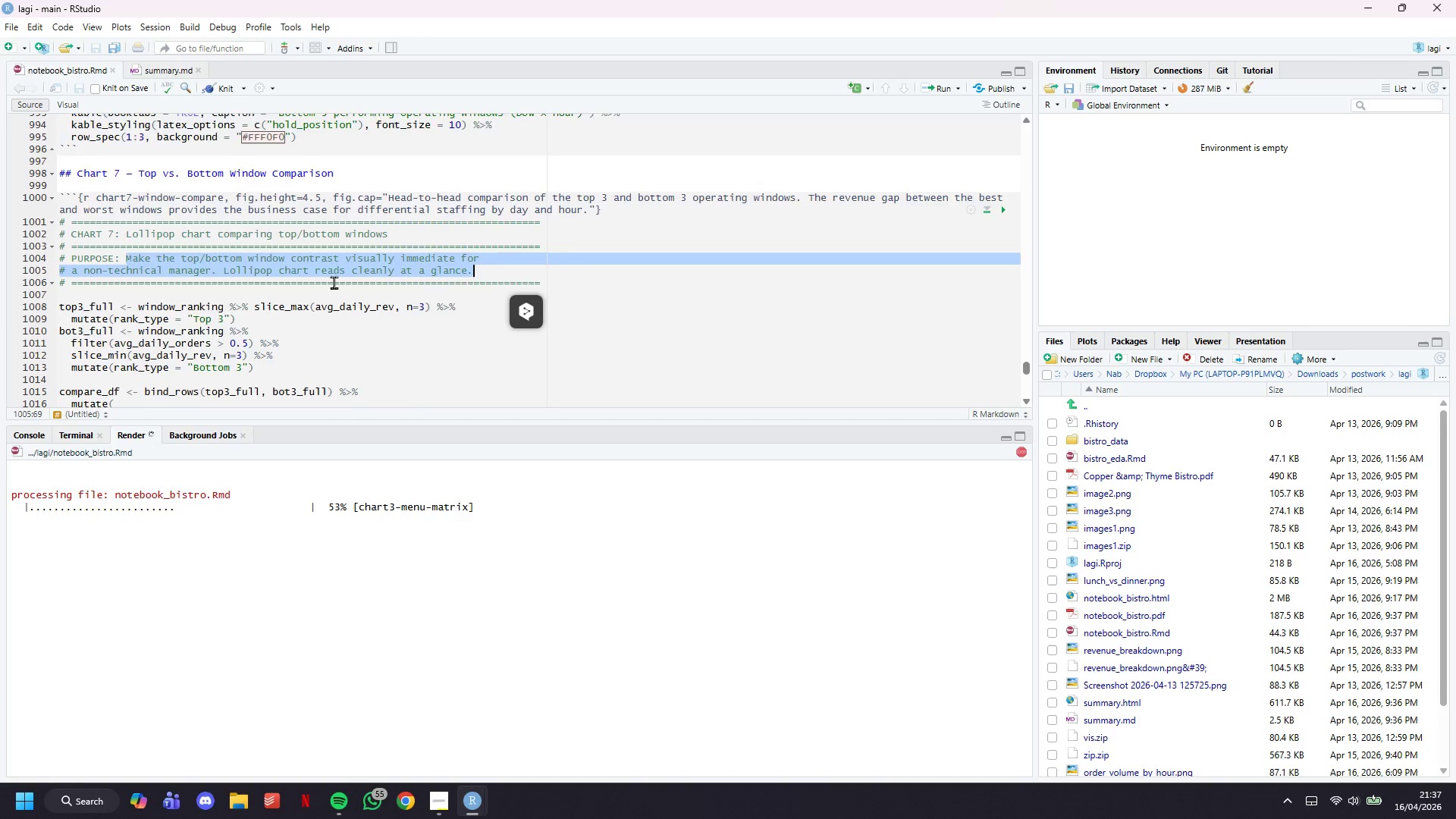 
scroll: coordinate [305, 277], scroll_direction: up, amount: 1.0
 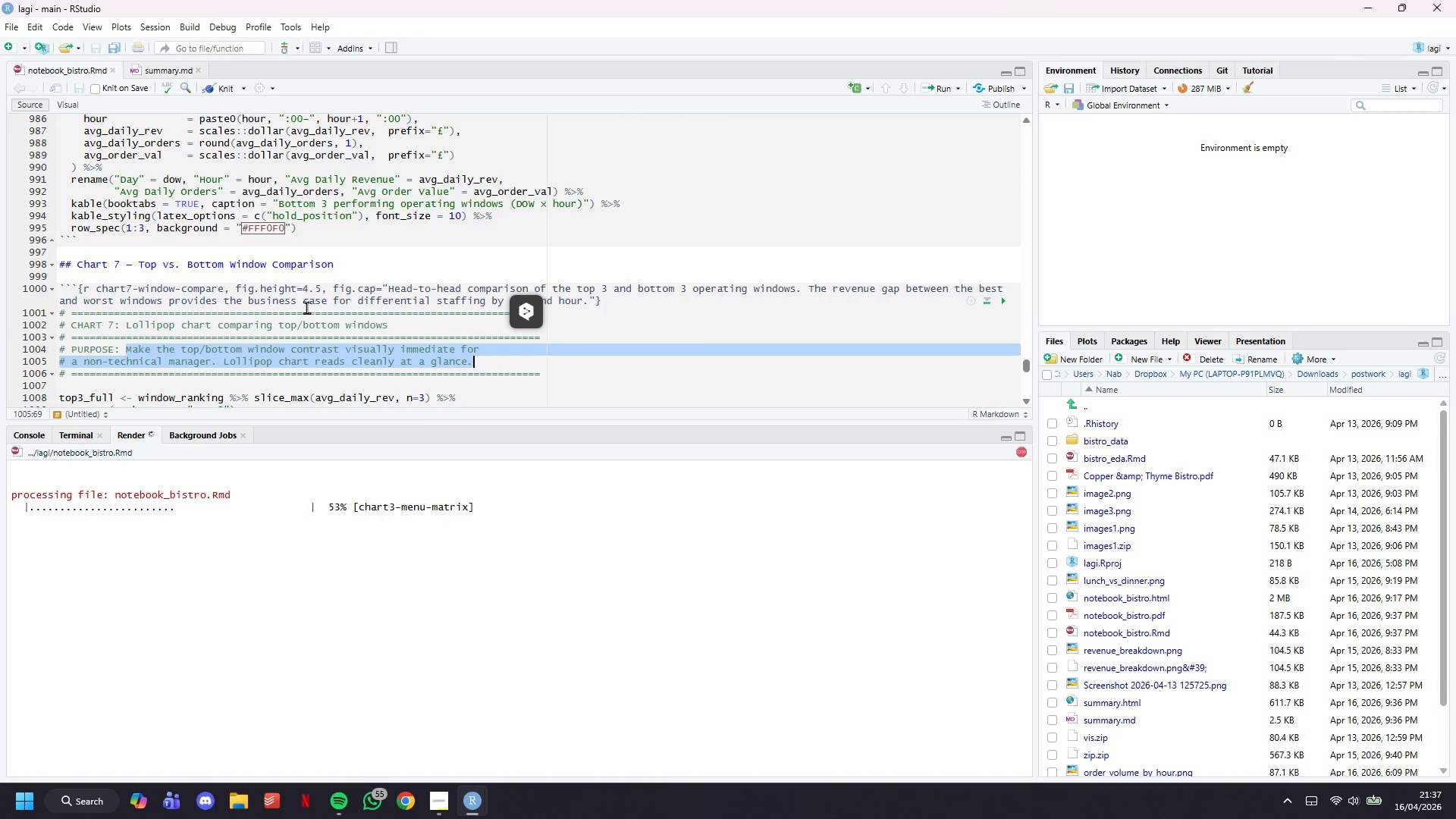 
left_click([305, 314])
 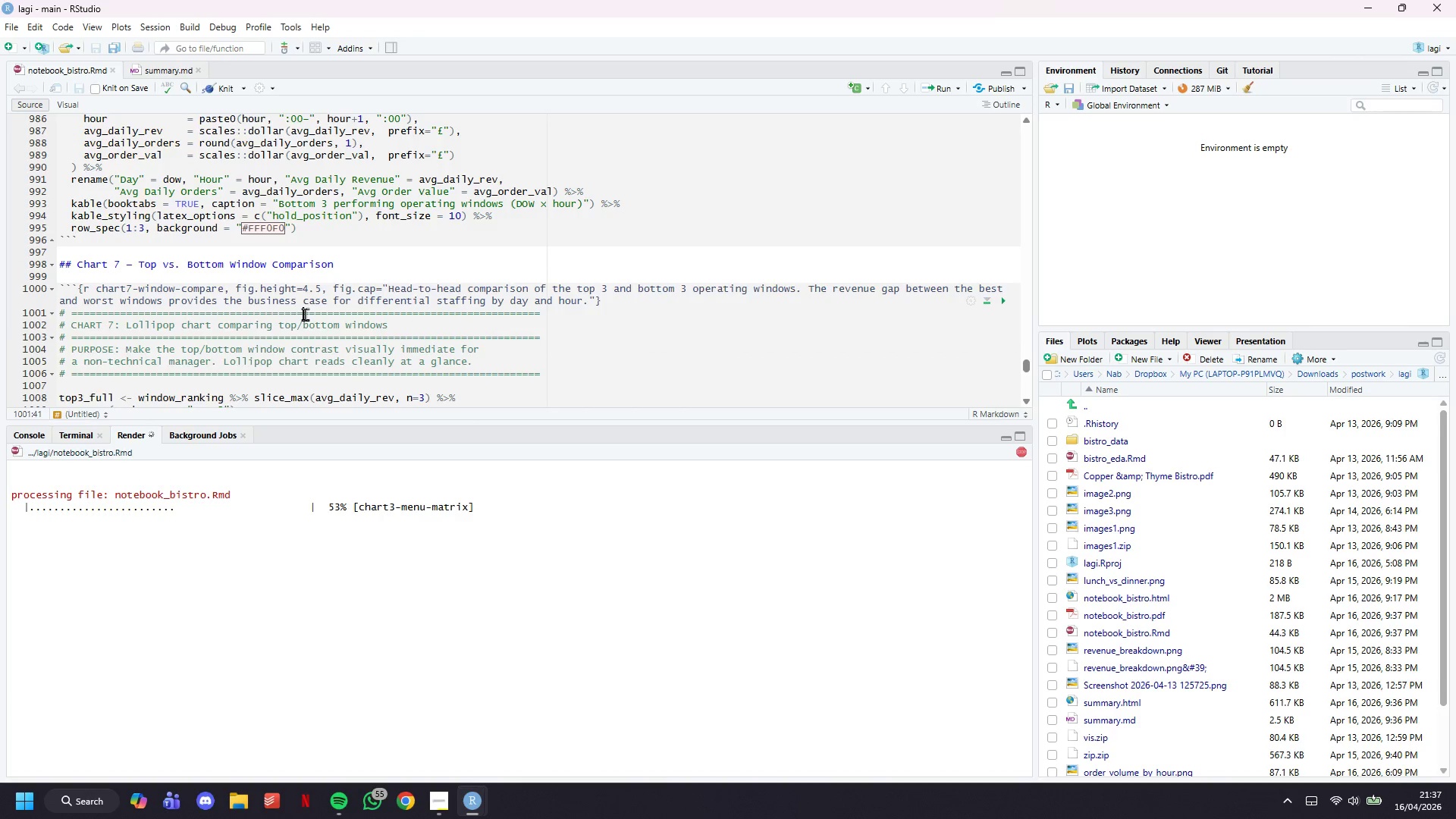 
scroll: coordinate [305, 314], scroll_direction: none, amount: 0.0
 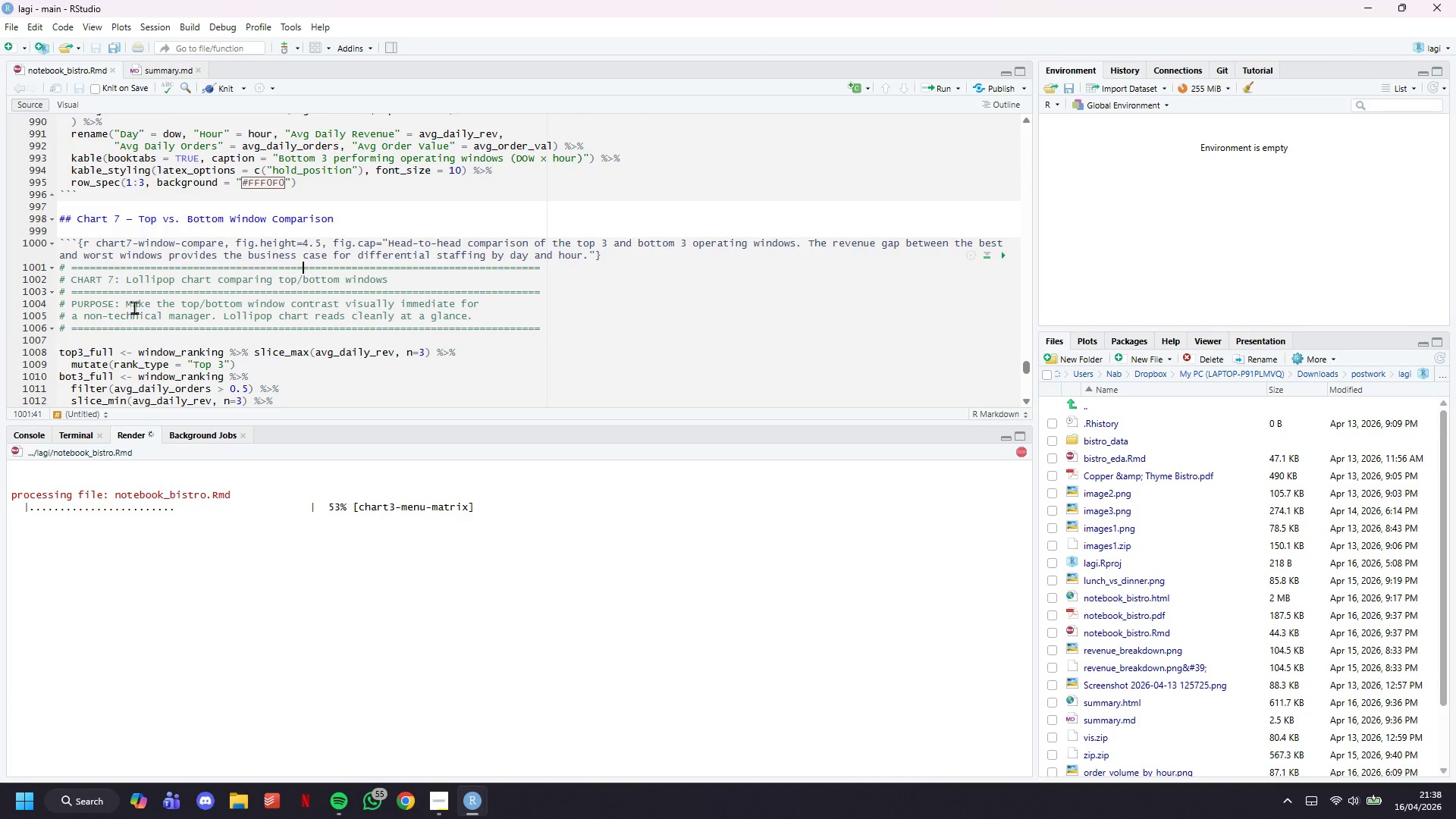 
left_click_drag(start_coordinate=[127, 305], to_coordinate=[398, 302])
 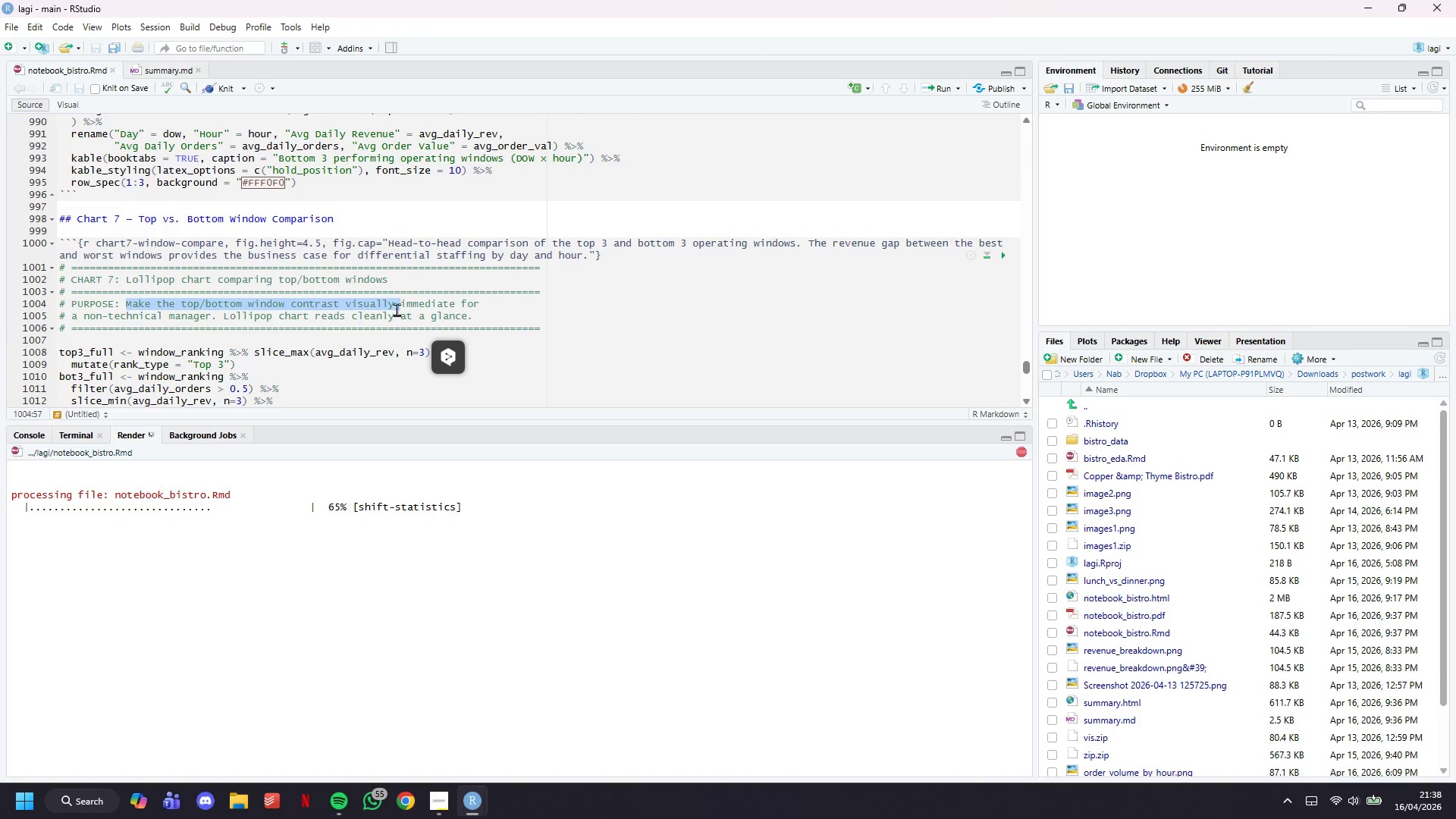 
key(Control+C)
 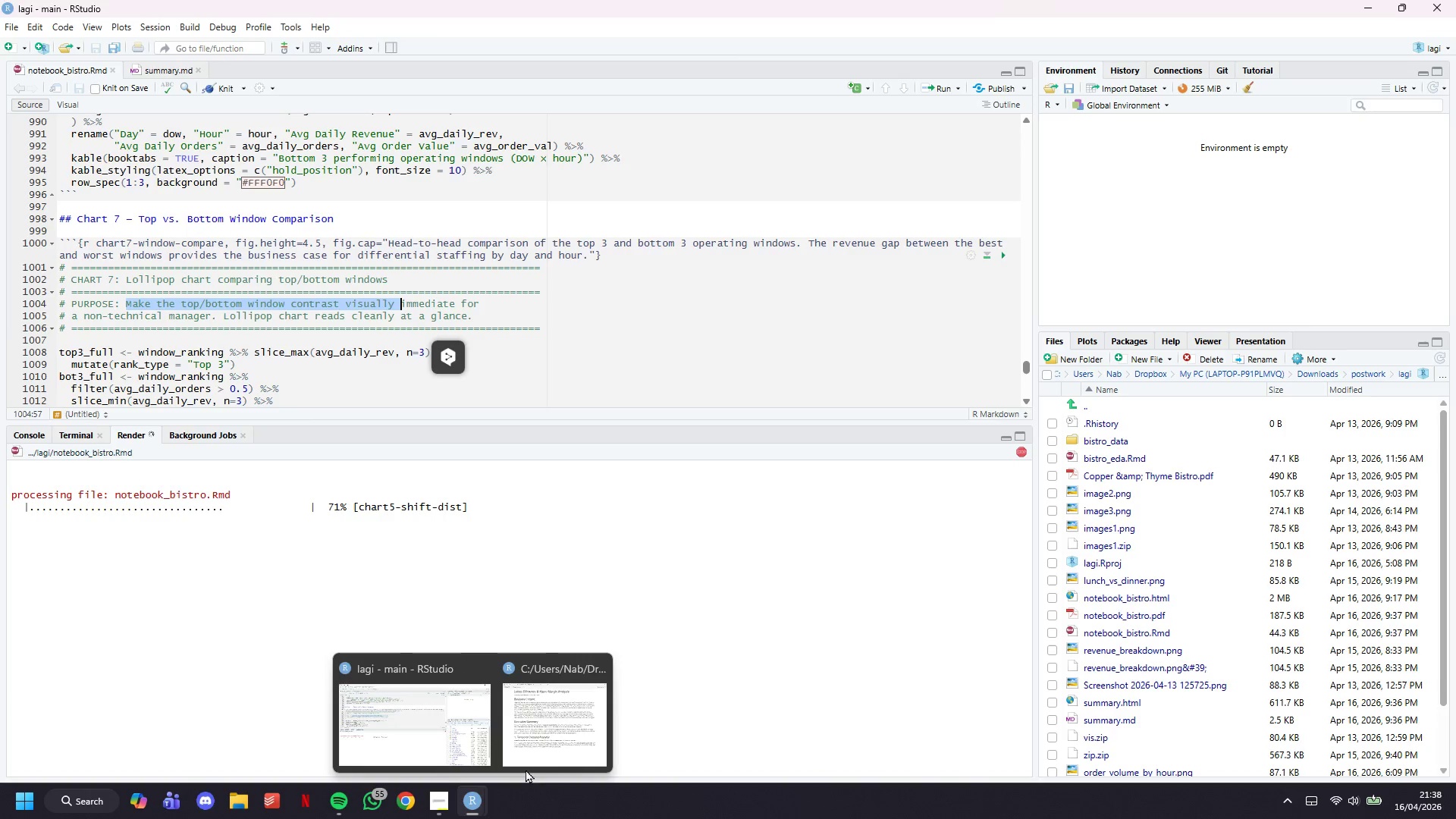 
scroll: coordinate [701, 485], scroll_direction: down, amount: 6.0
 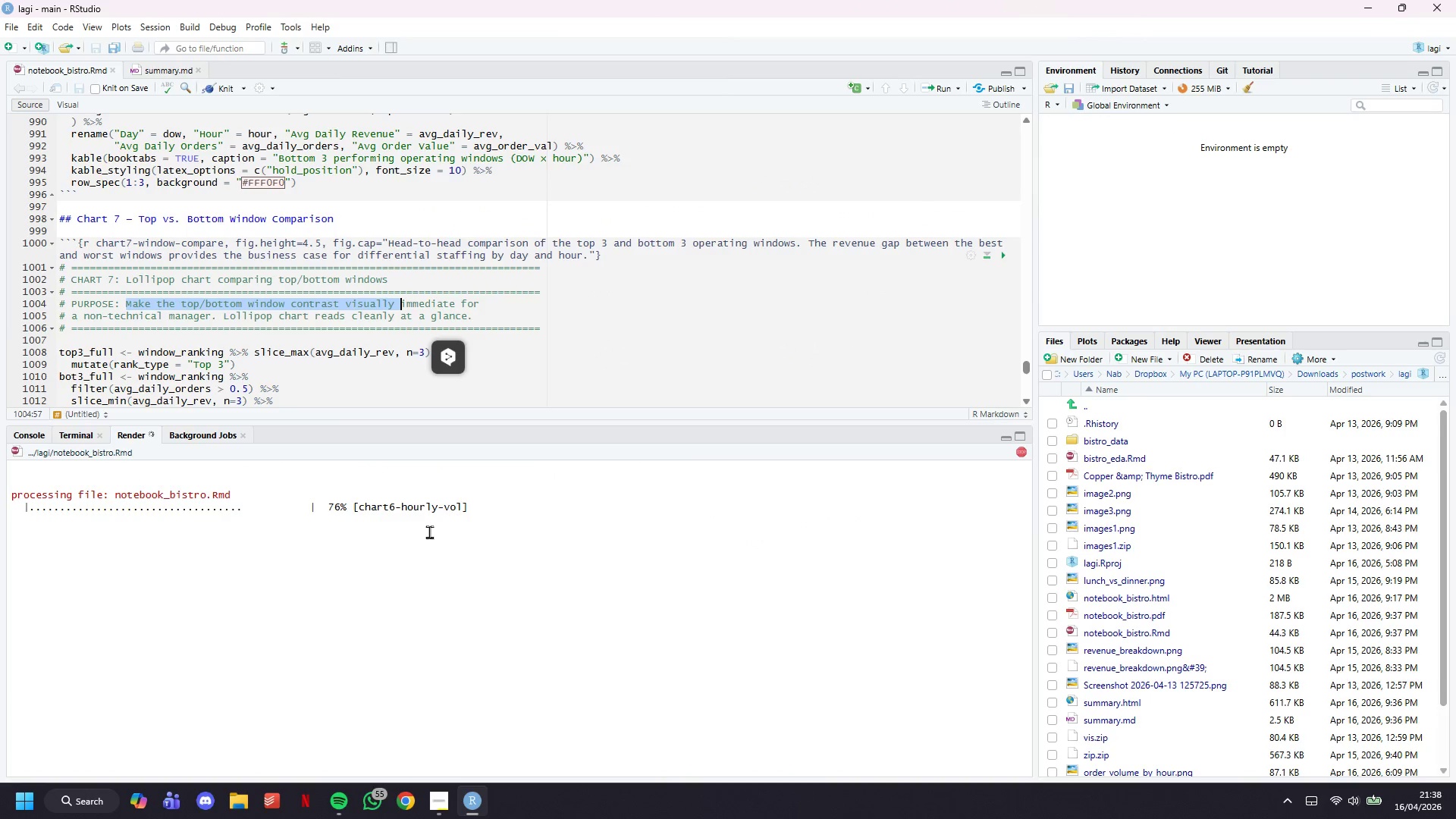 
left_click([347, 300])
 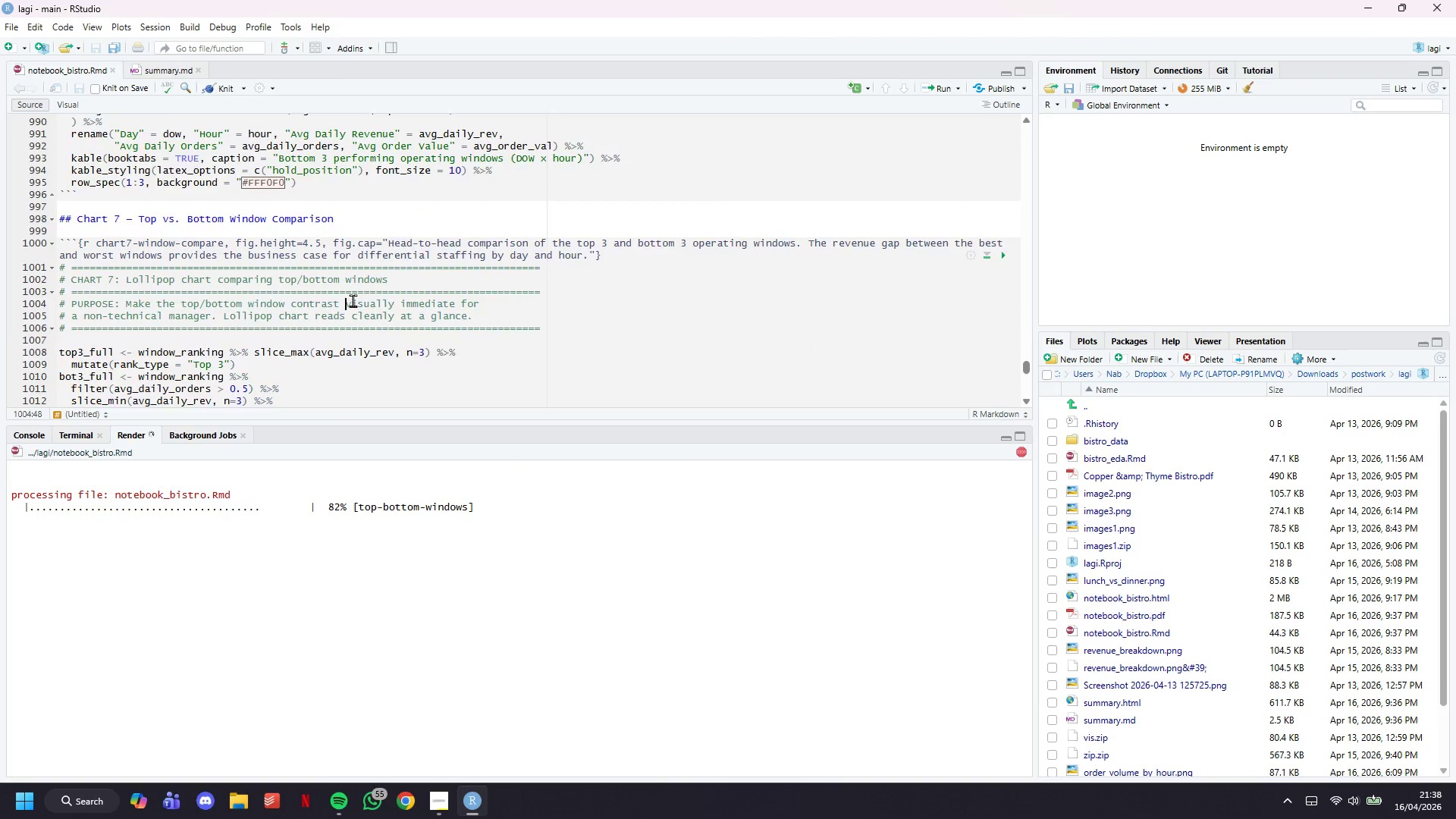 
scroll: coordinate [353, 298], scroll_direction: down, amount: 34.0
 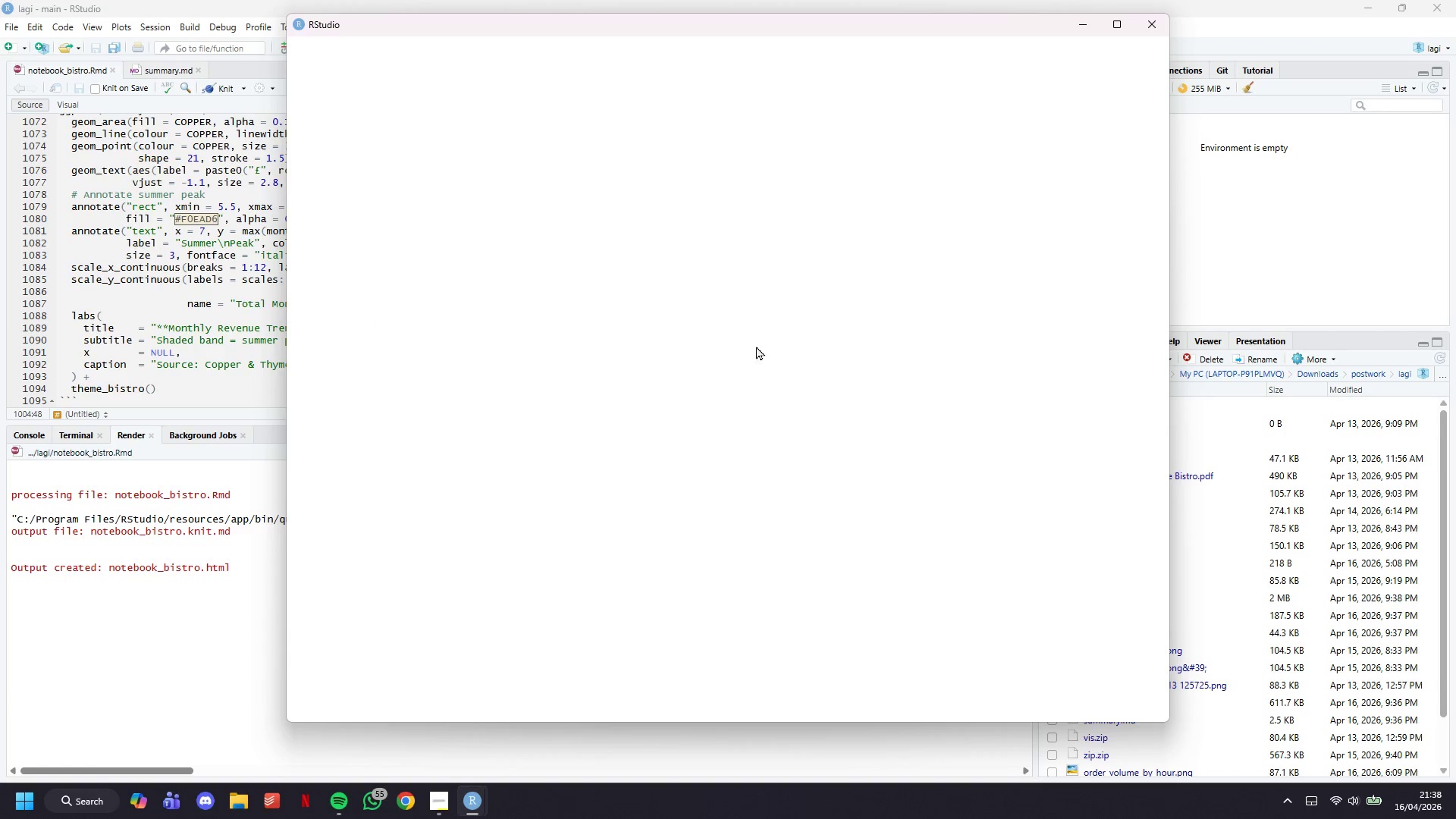 
wait(6.89)
 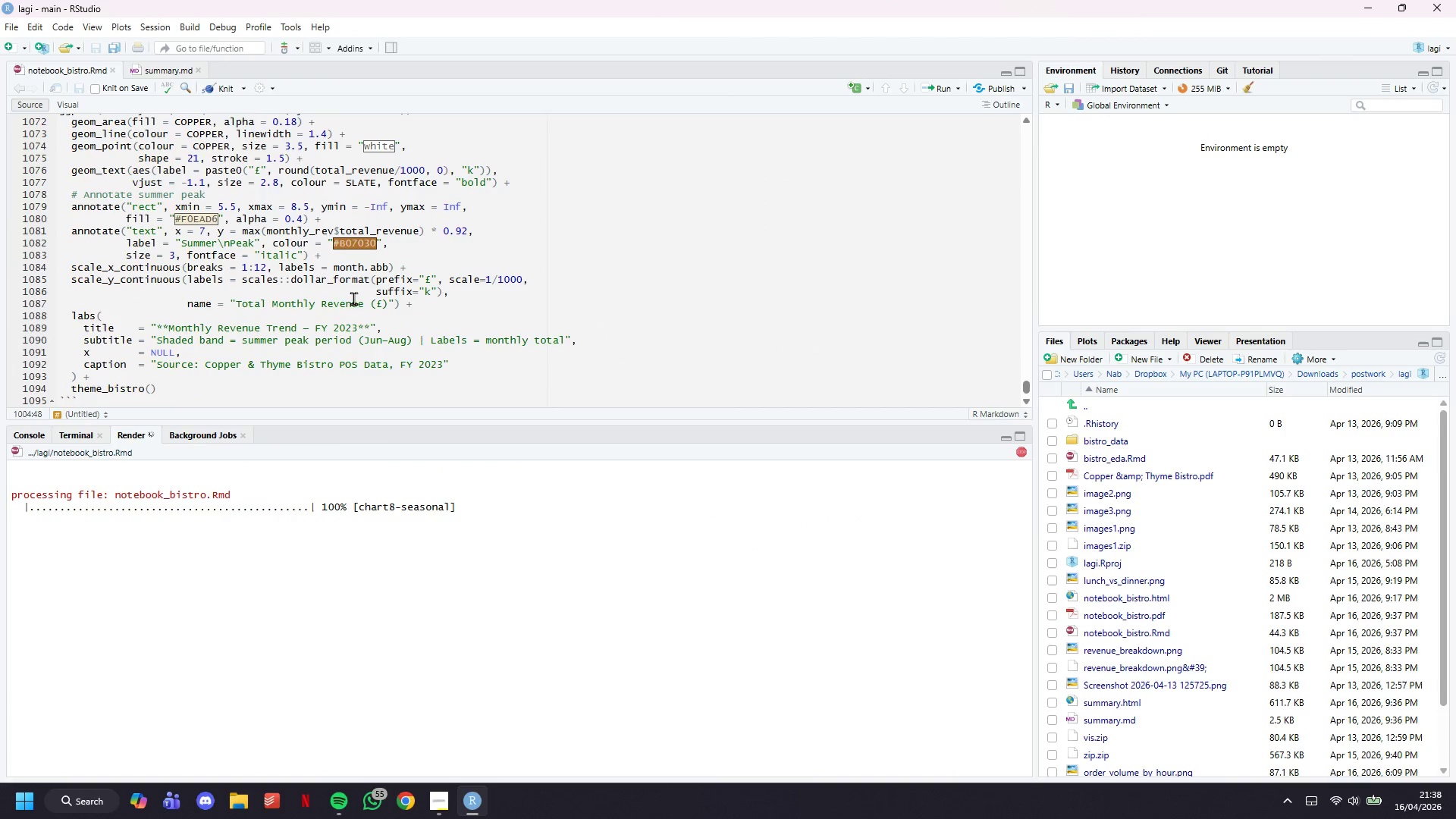 
scroll: coordinate [946, 319], scroll_direction: down, amount: 2.0
 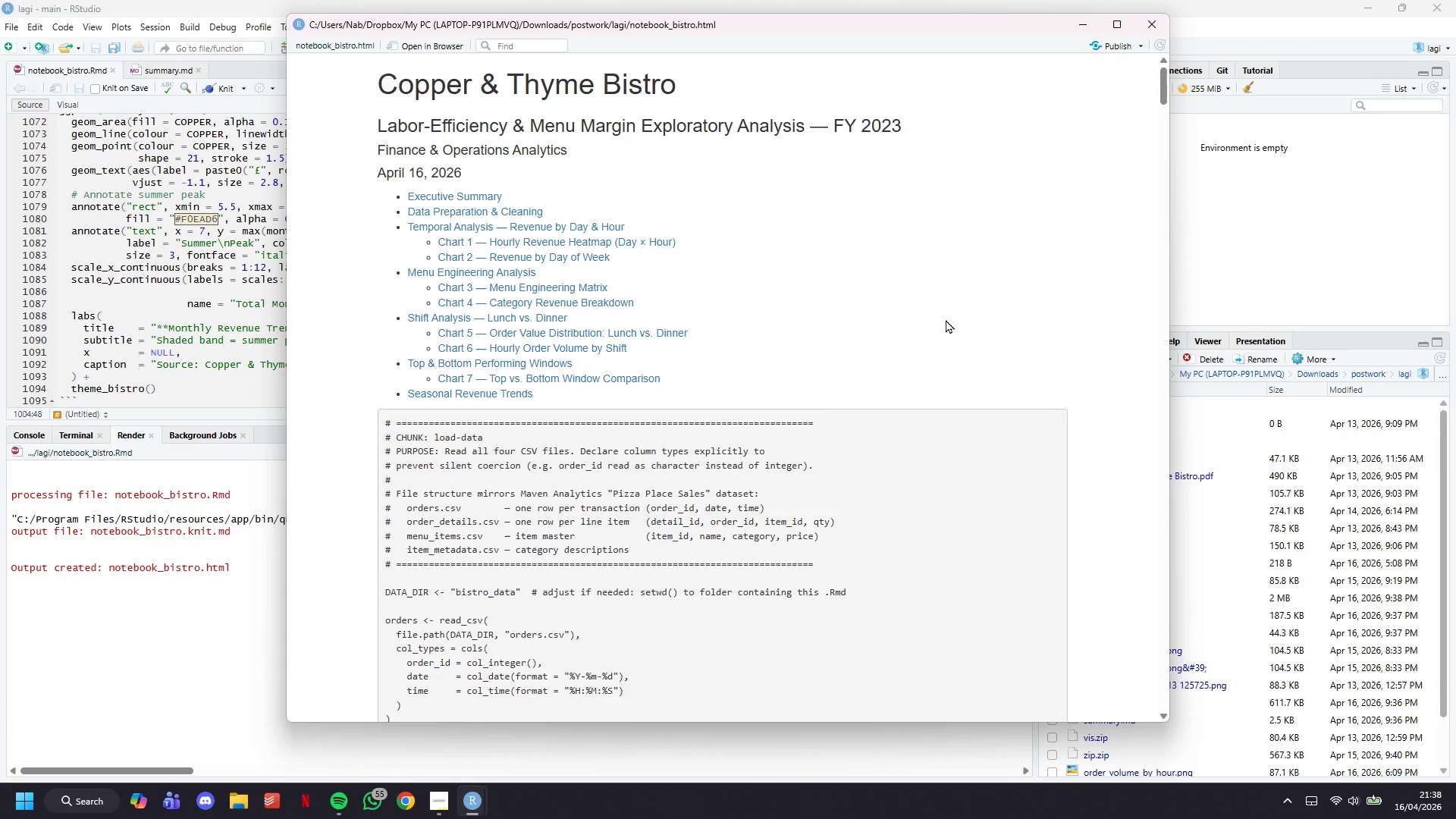 